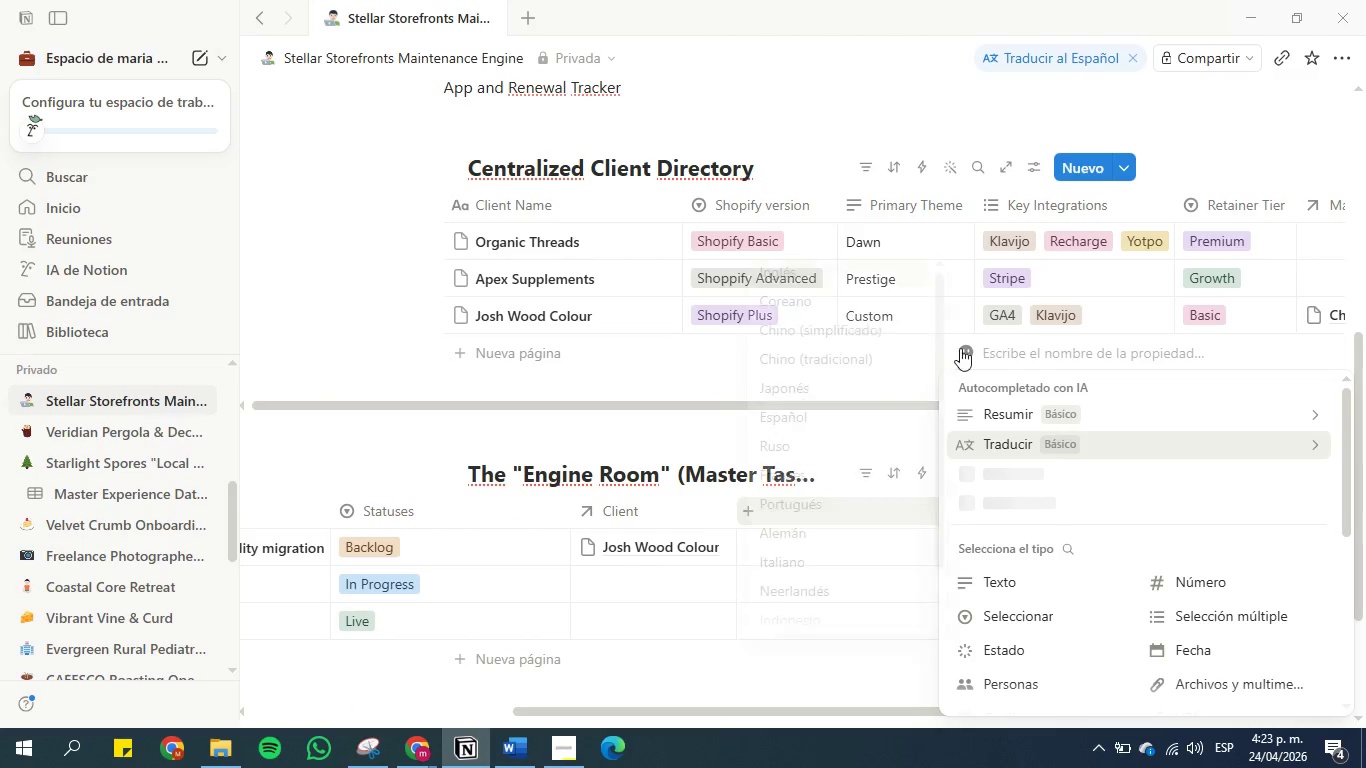 
left_click([639, 443])
 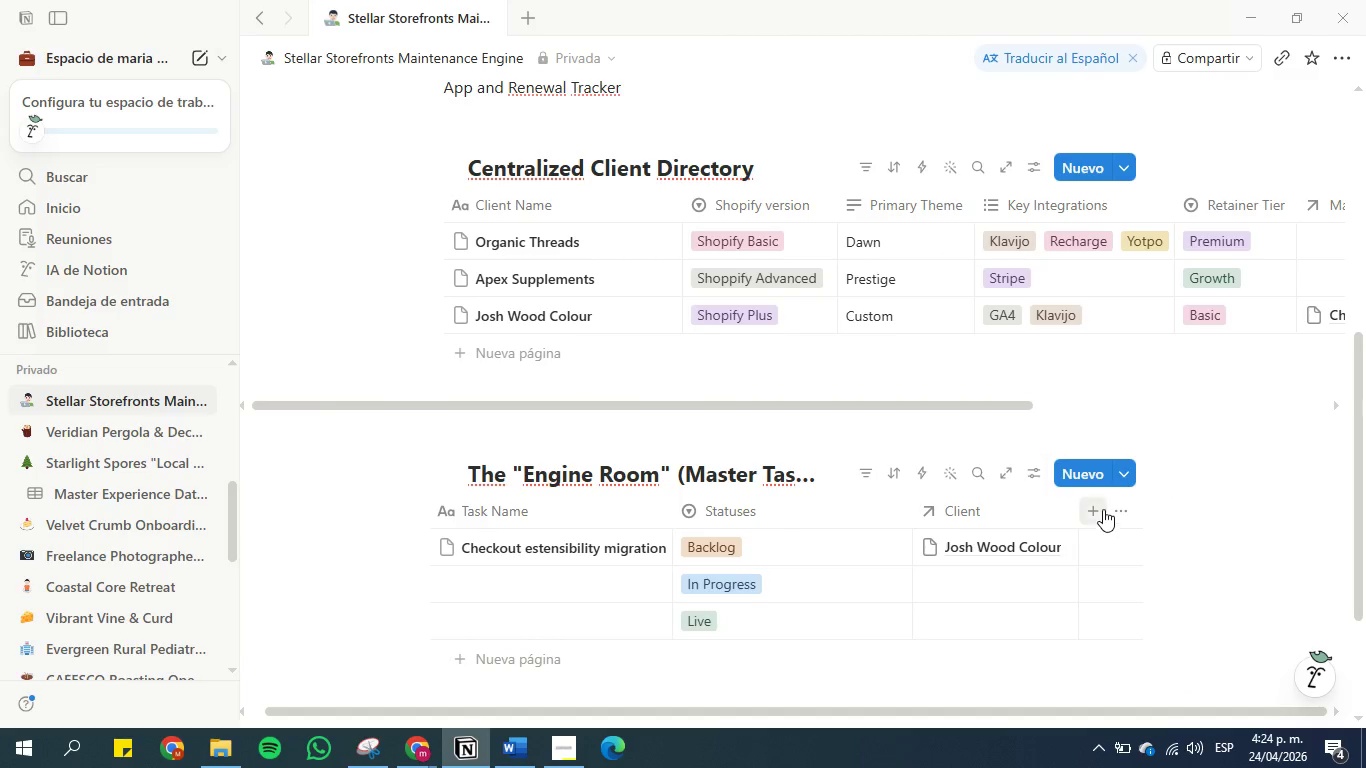 
left_click([1097, 509])
 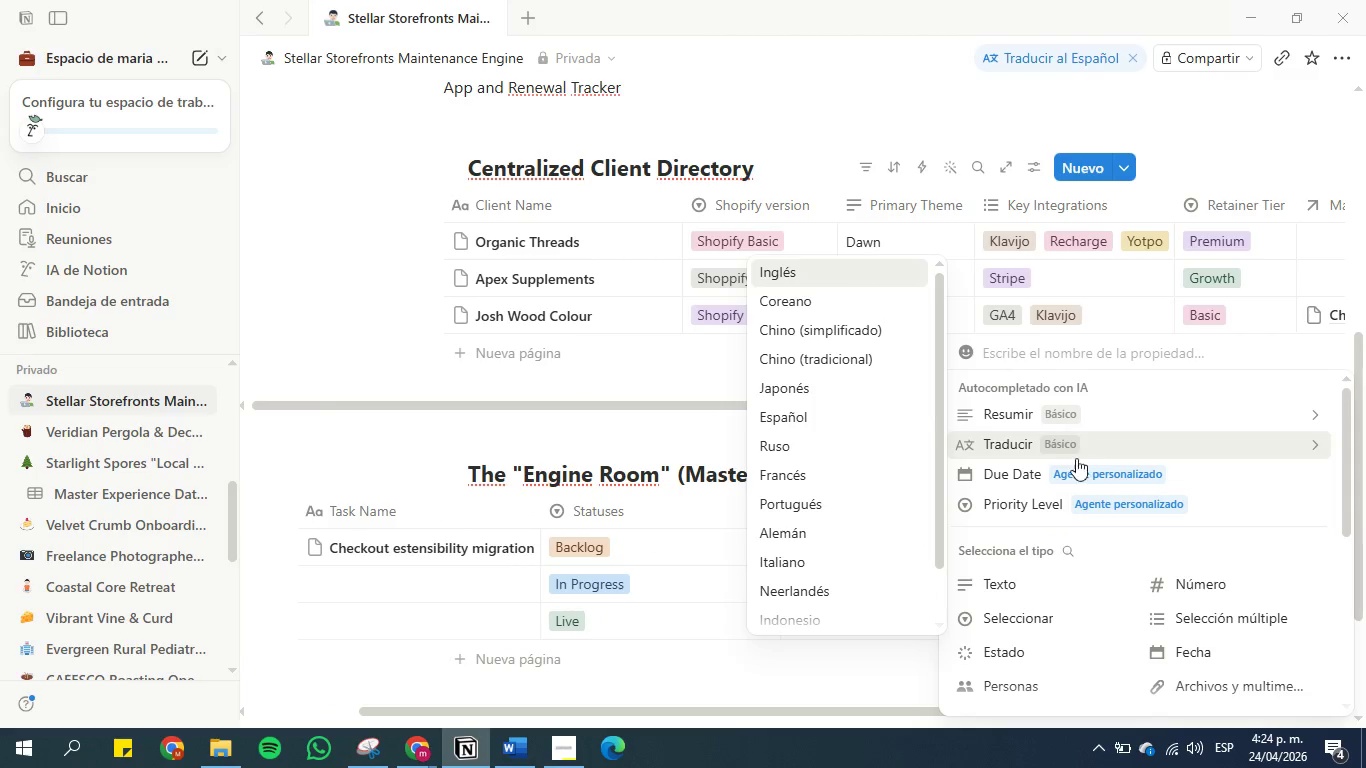 
left_click([530, 422])
 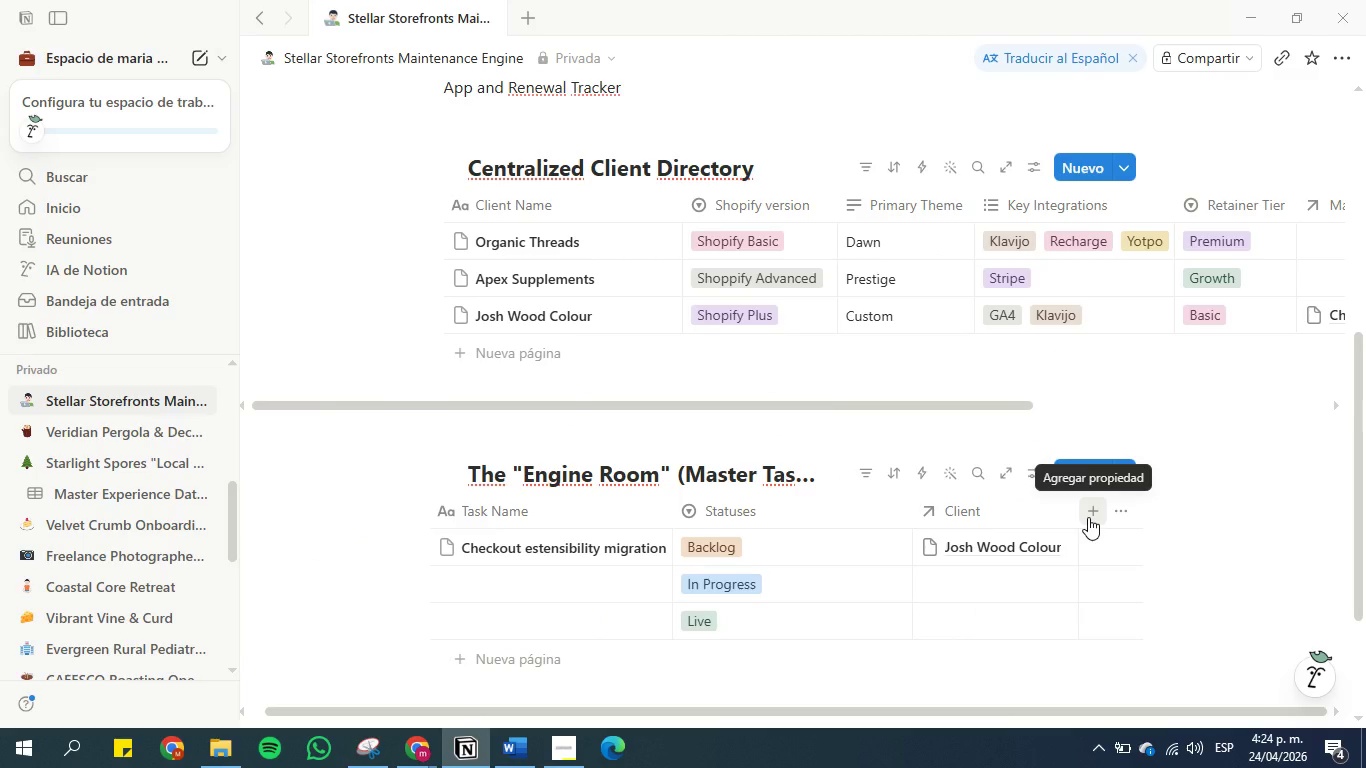 
left_click([1088, 517])
 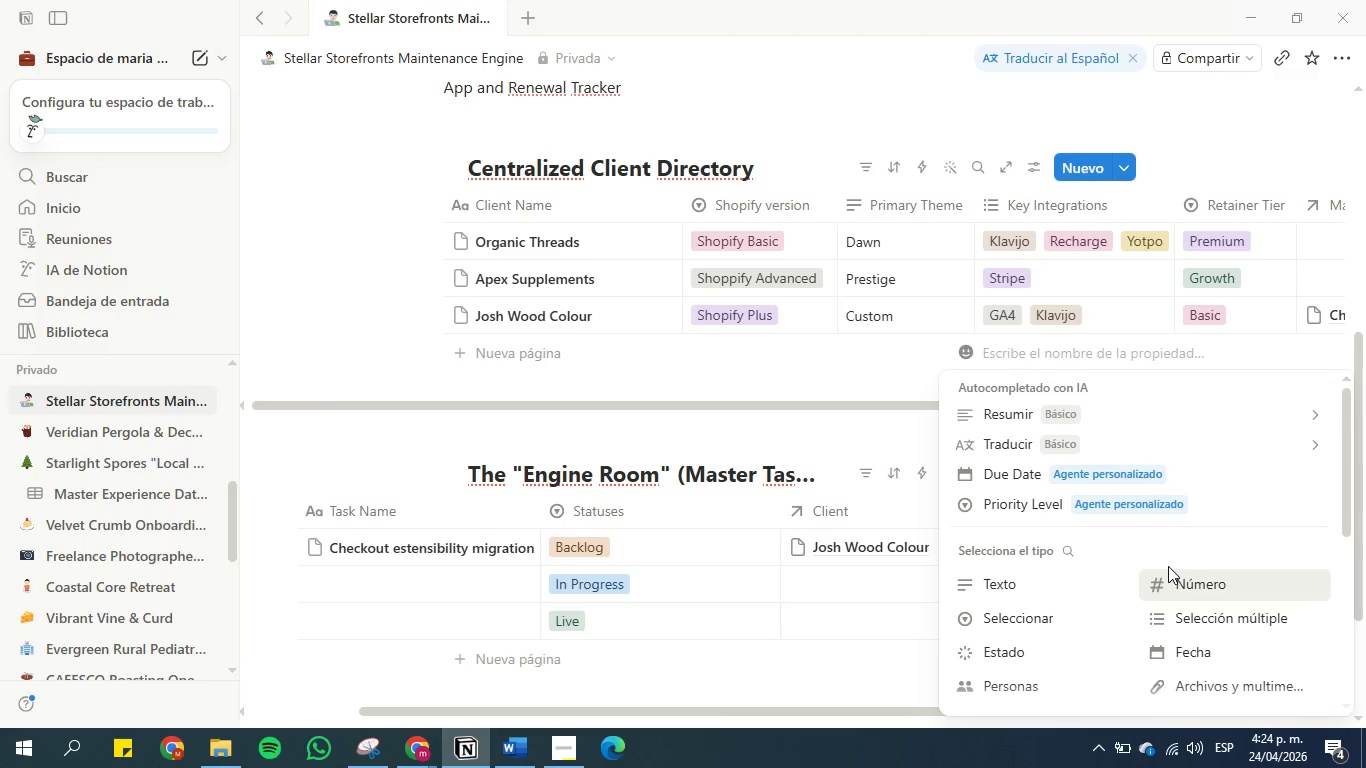 
wait(5.53)
 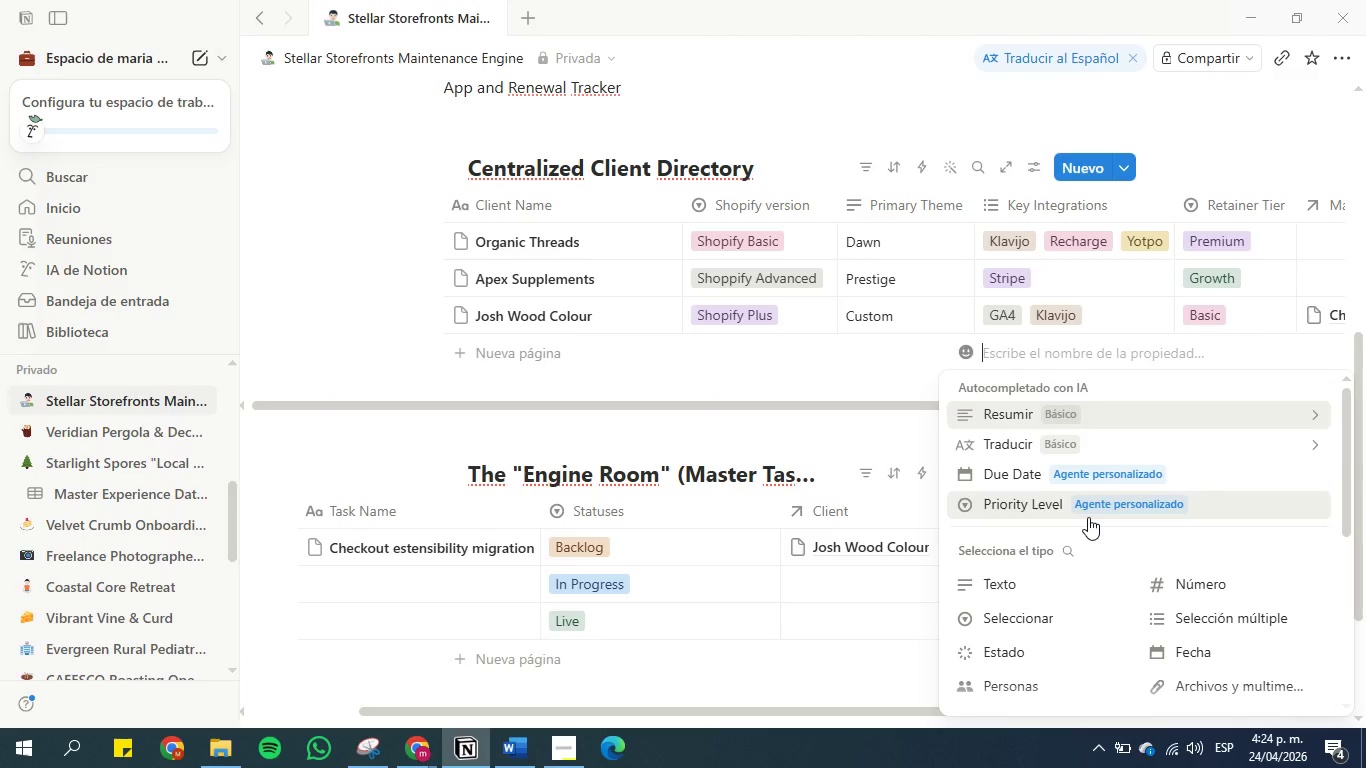 
scroll: coordinate [1075, 616], scroll_direction: down, amount: 1.0
 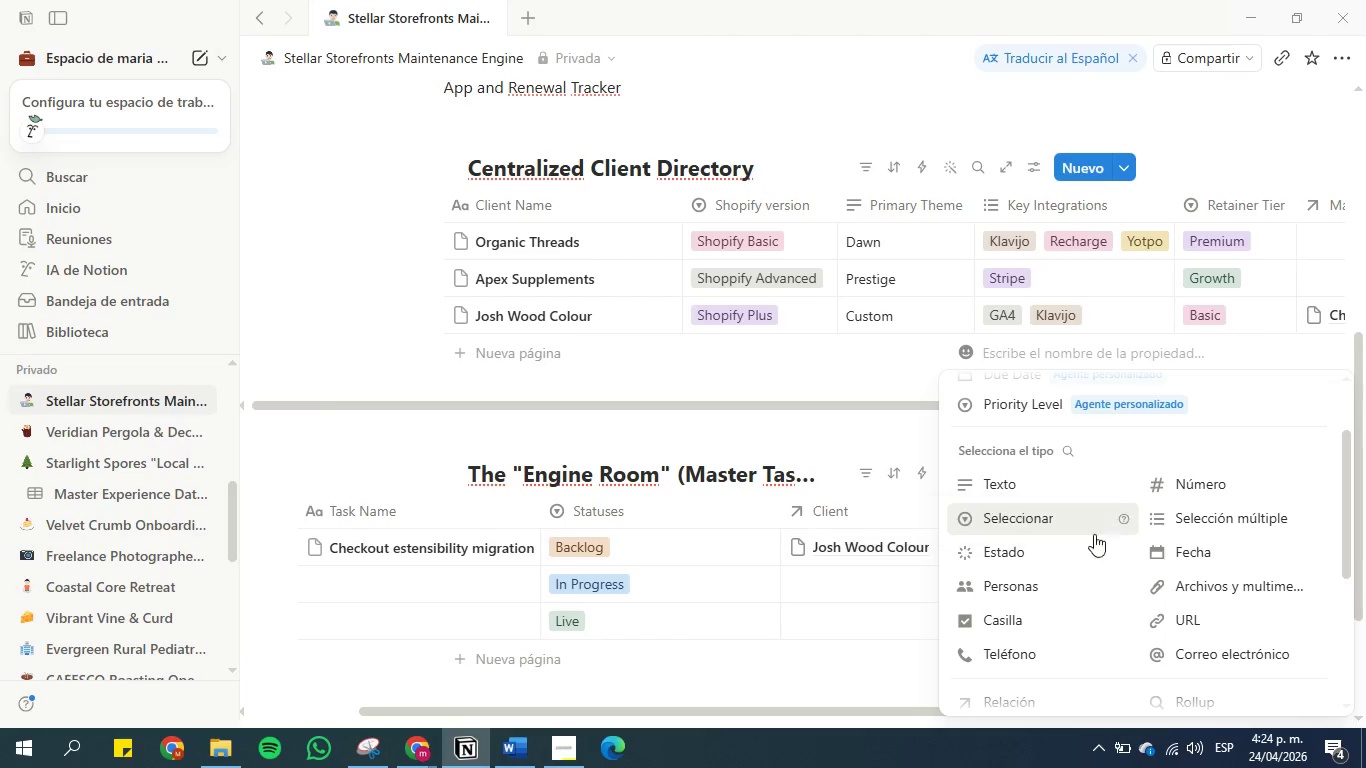 
wait(6.15)
 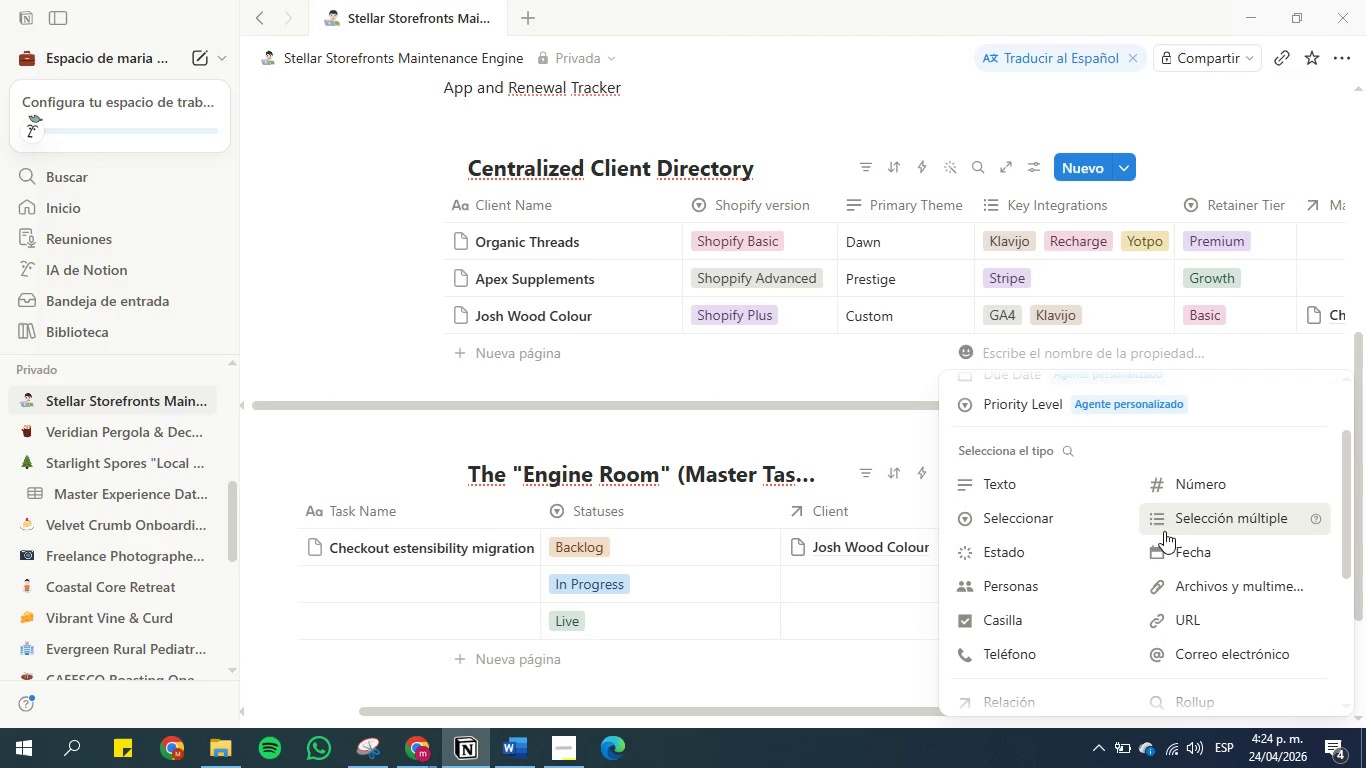 
left_click([1055, 518])
 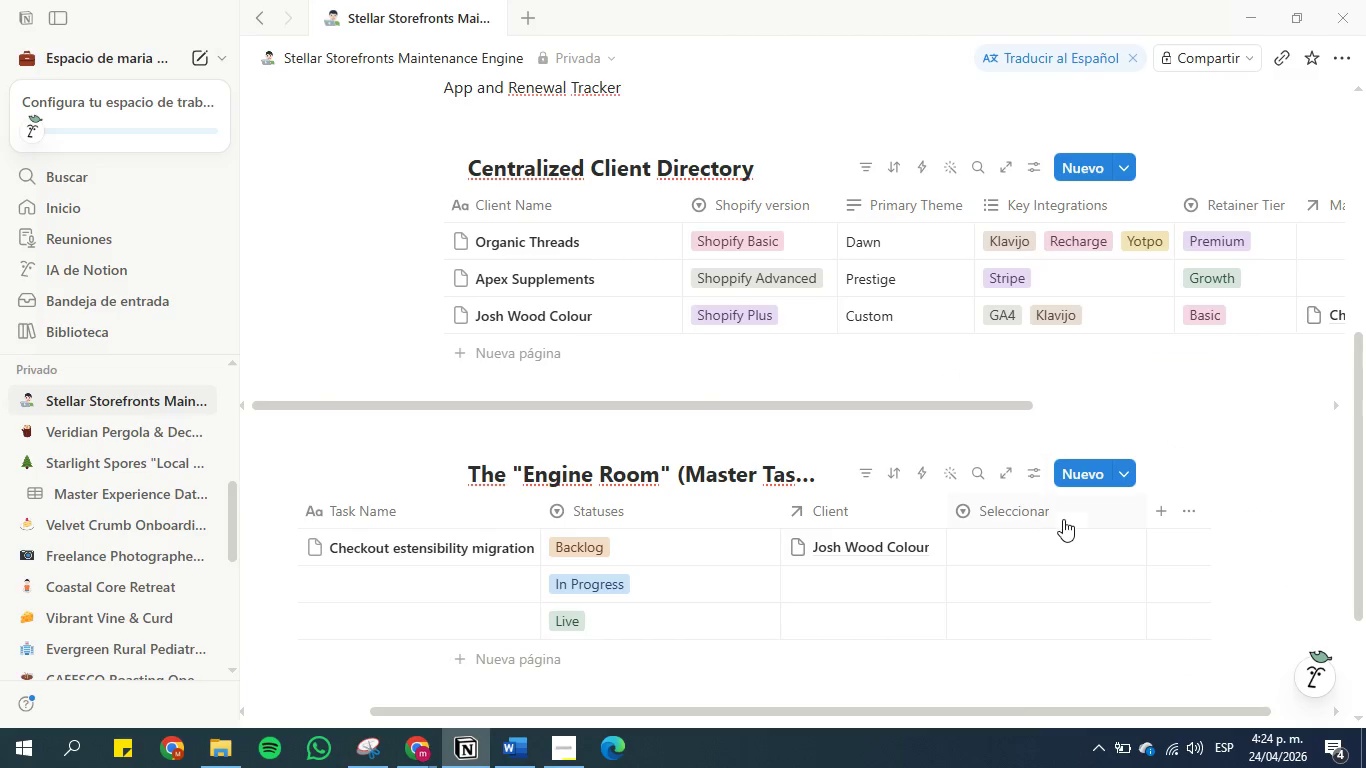 
left_click([1026, 507])
 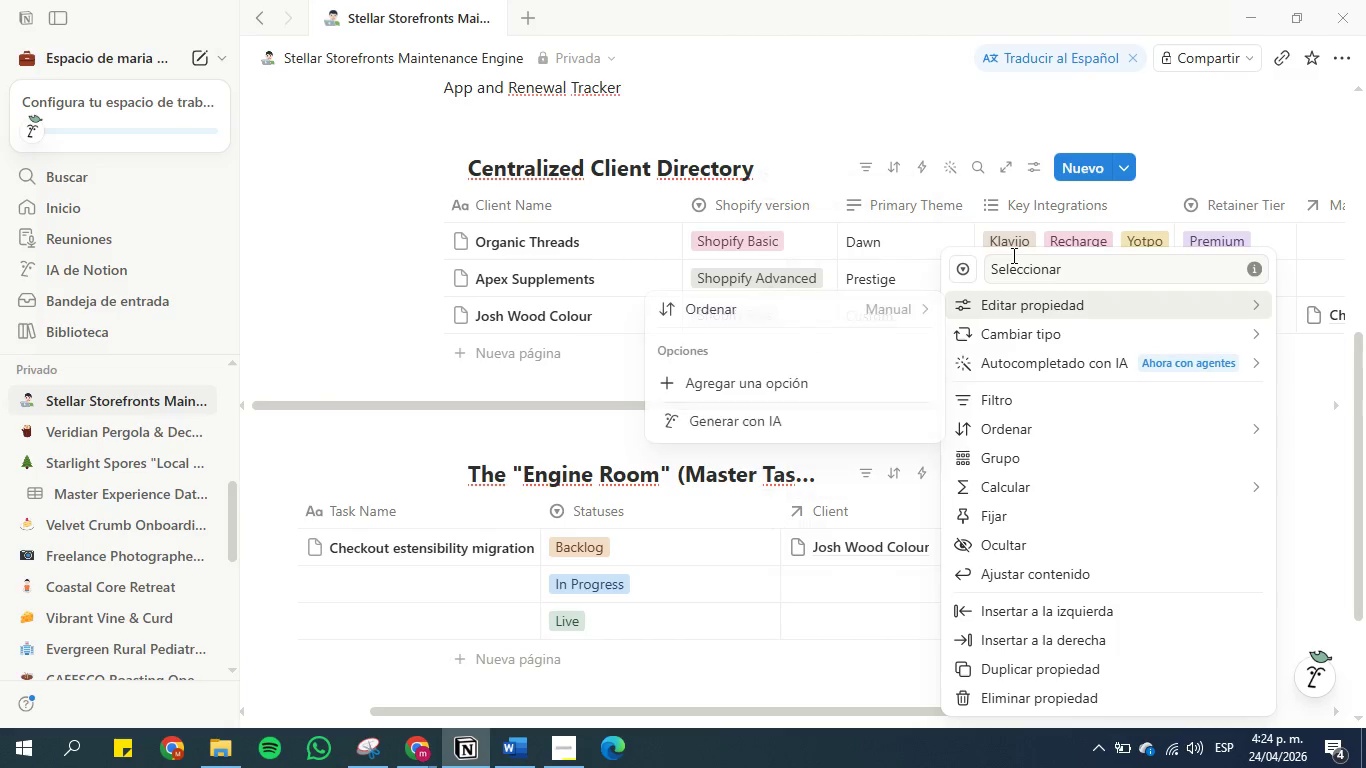 
double_click([1012, 268])
 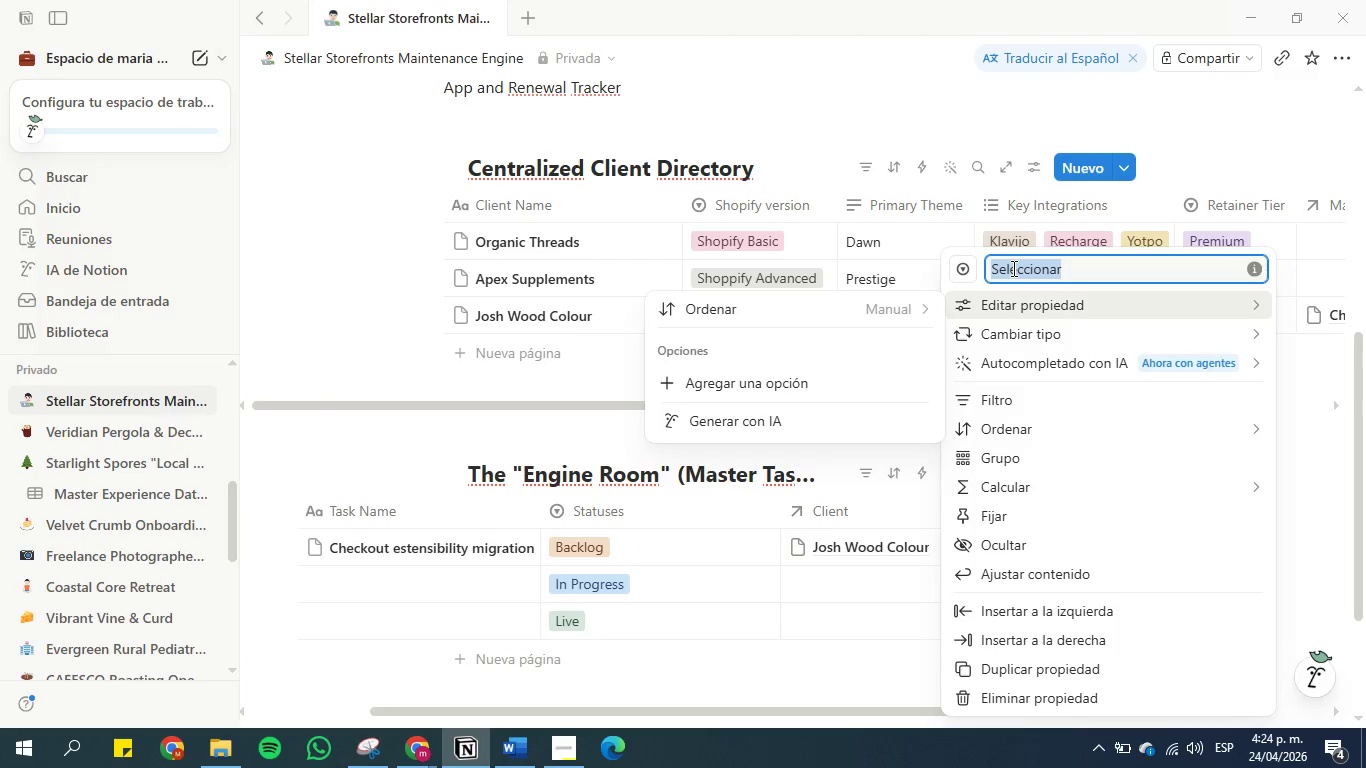 
triple_click([1012, 268])
 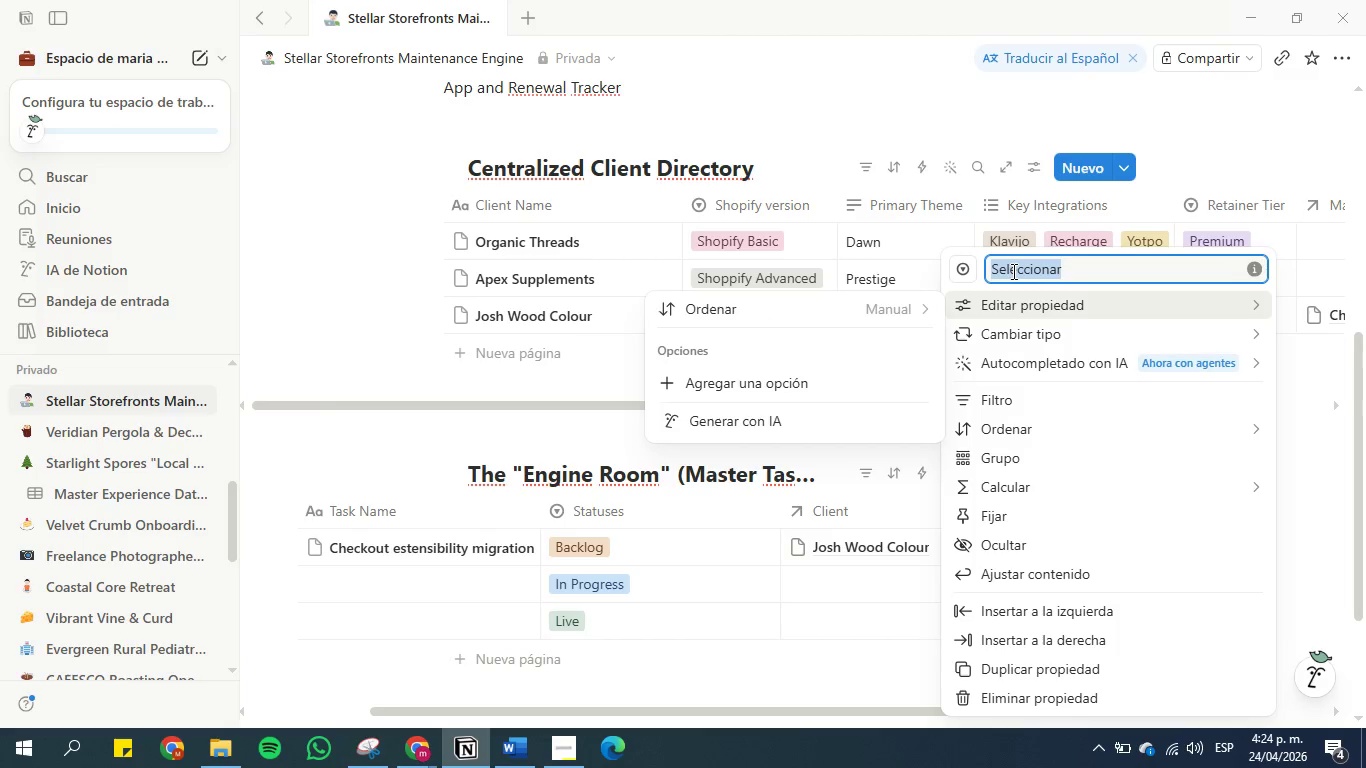 
key(Control+V)
 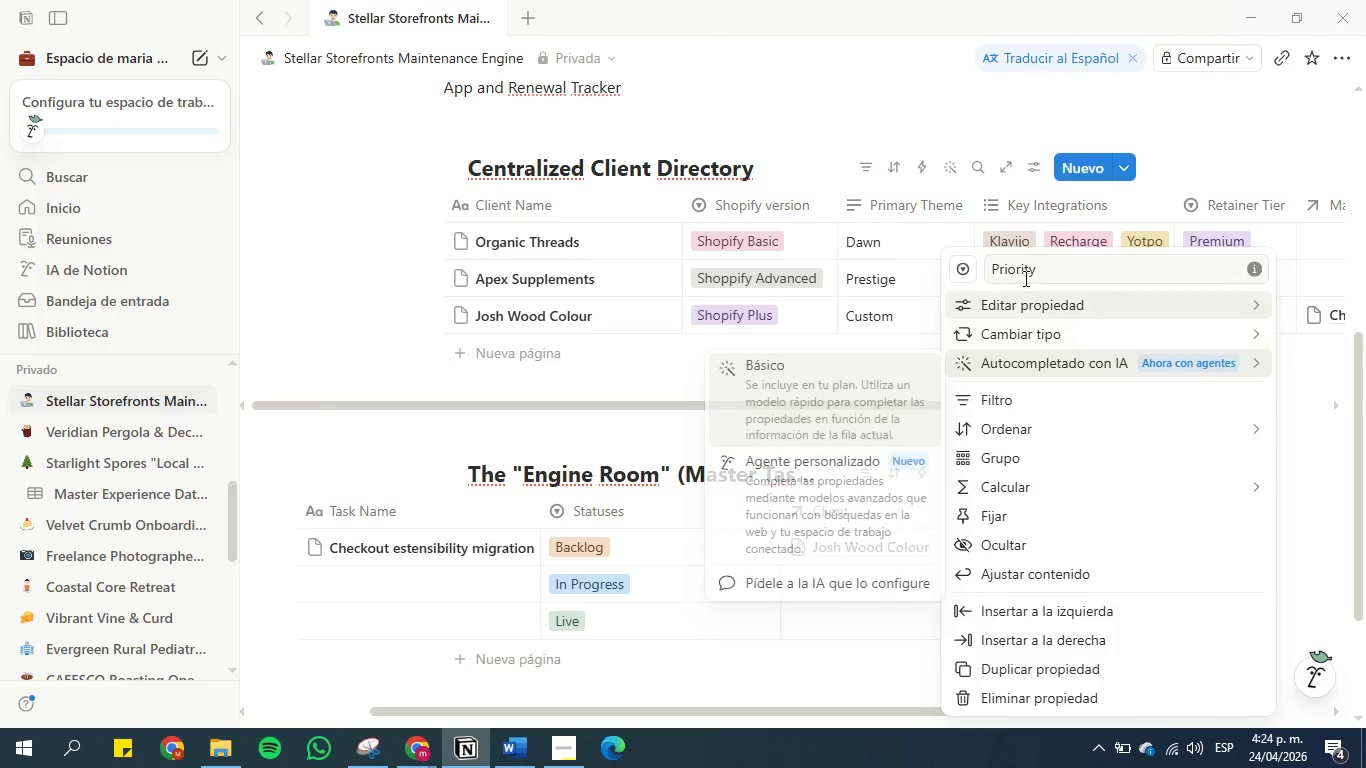 
left_click([1069, 265])
 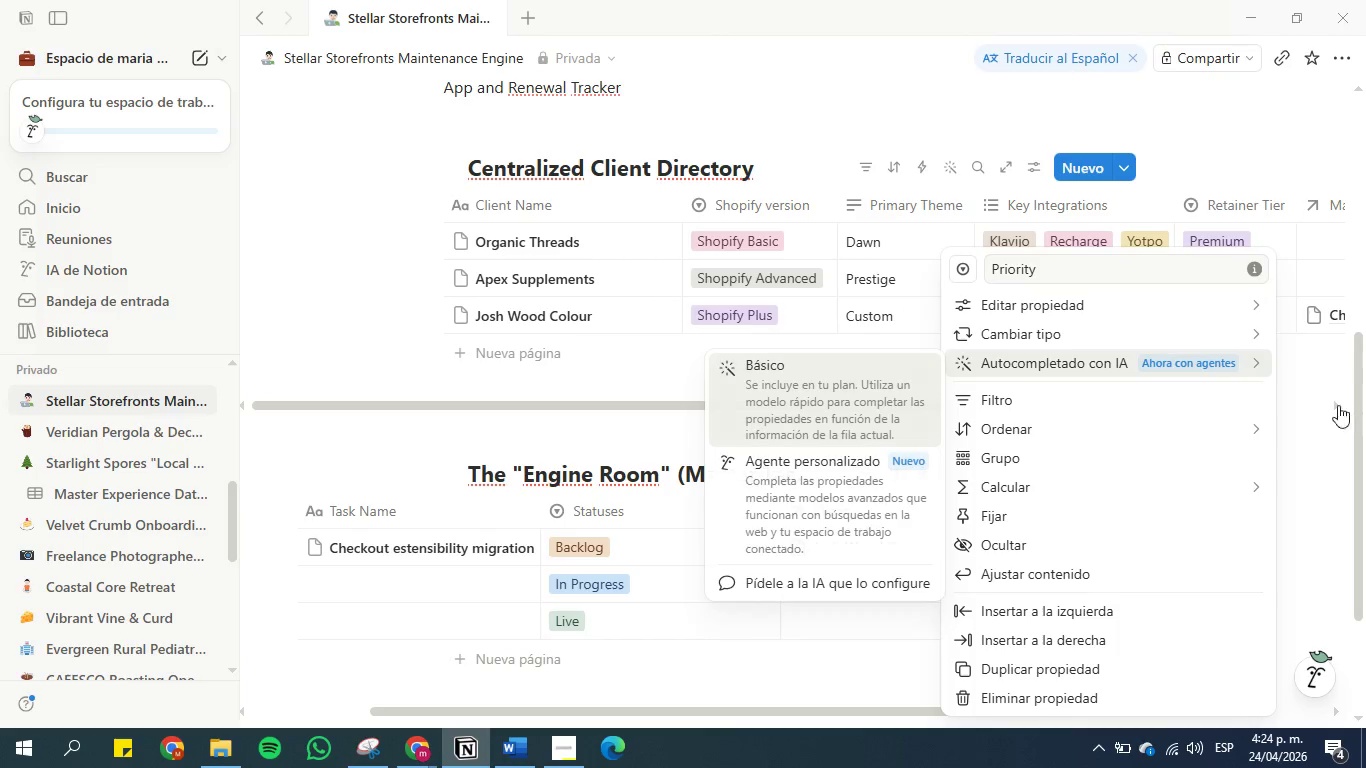 
left_click([1311, 372])
 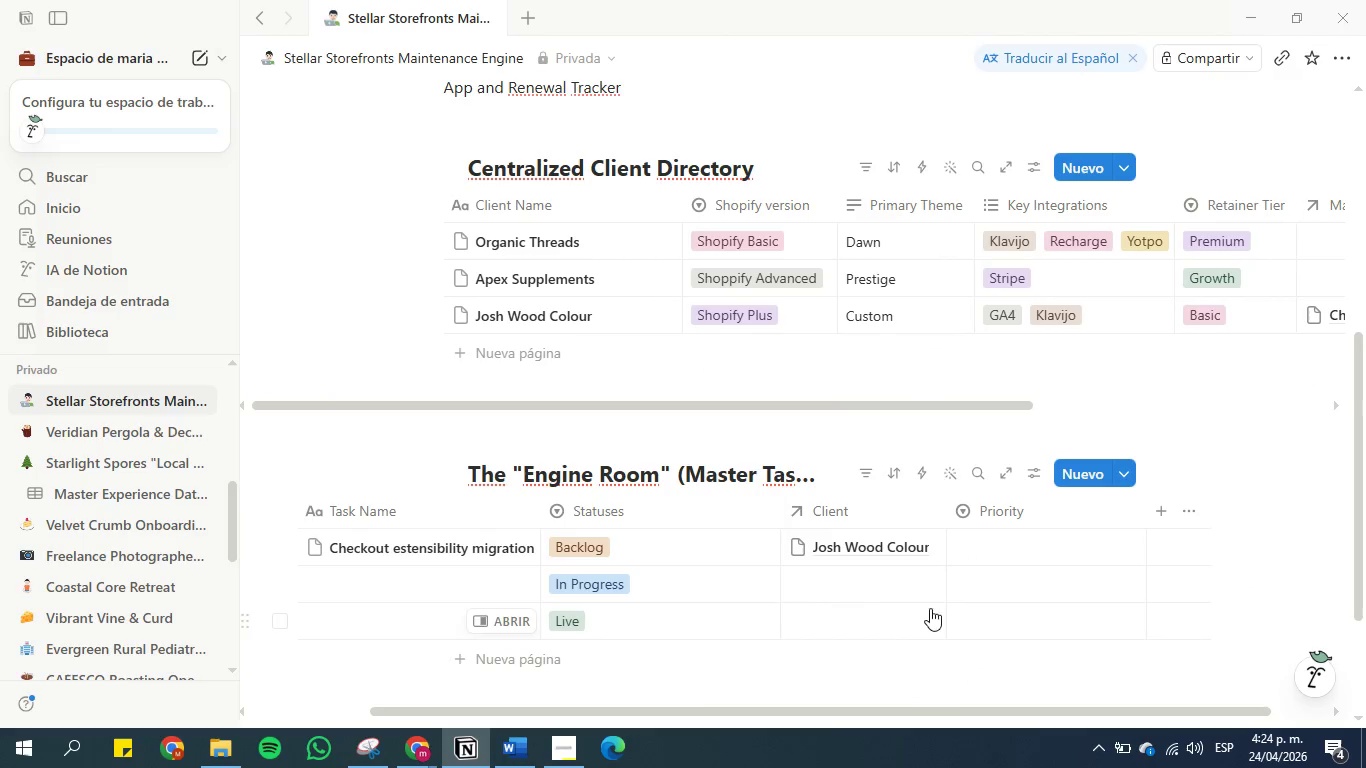 
left_click([985, 554])
 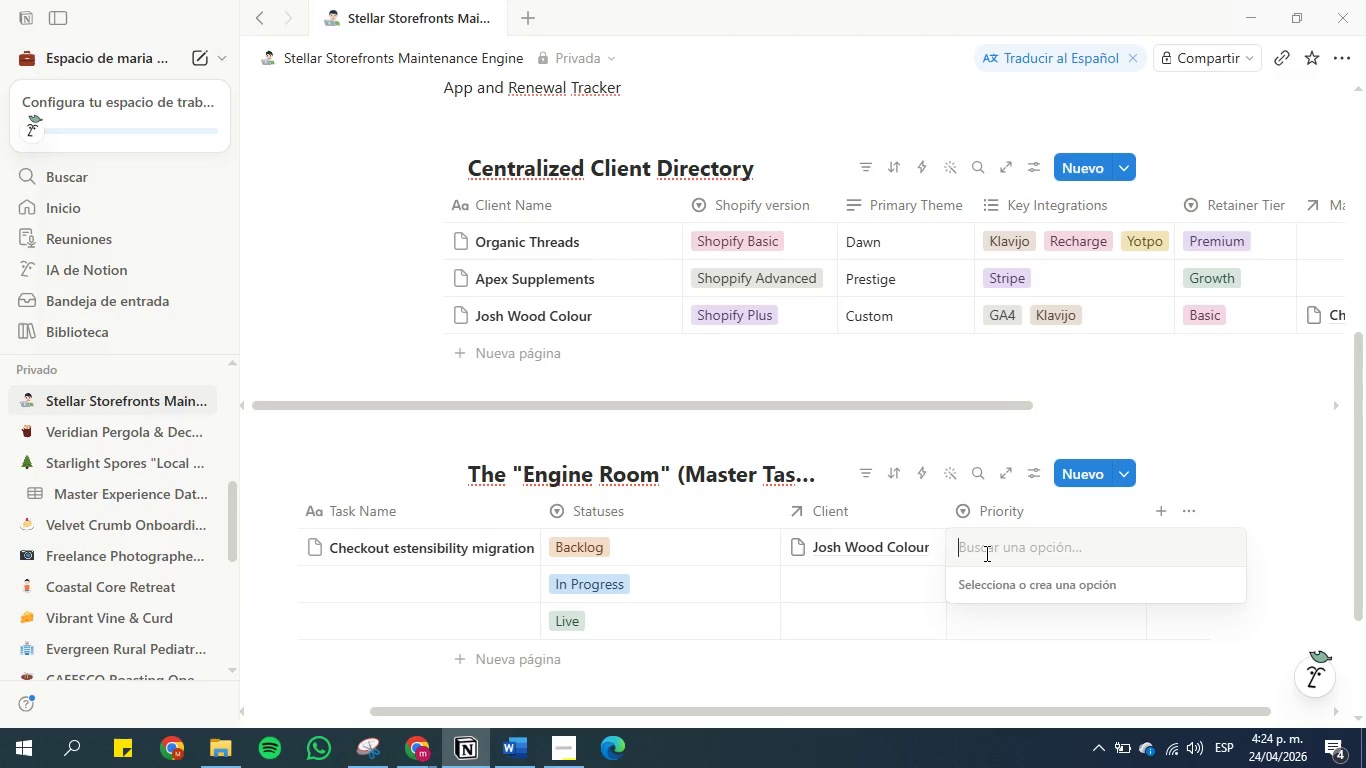 
type(P1)
 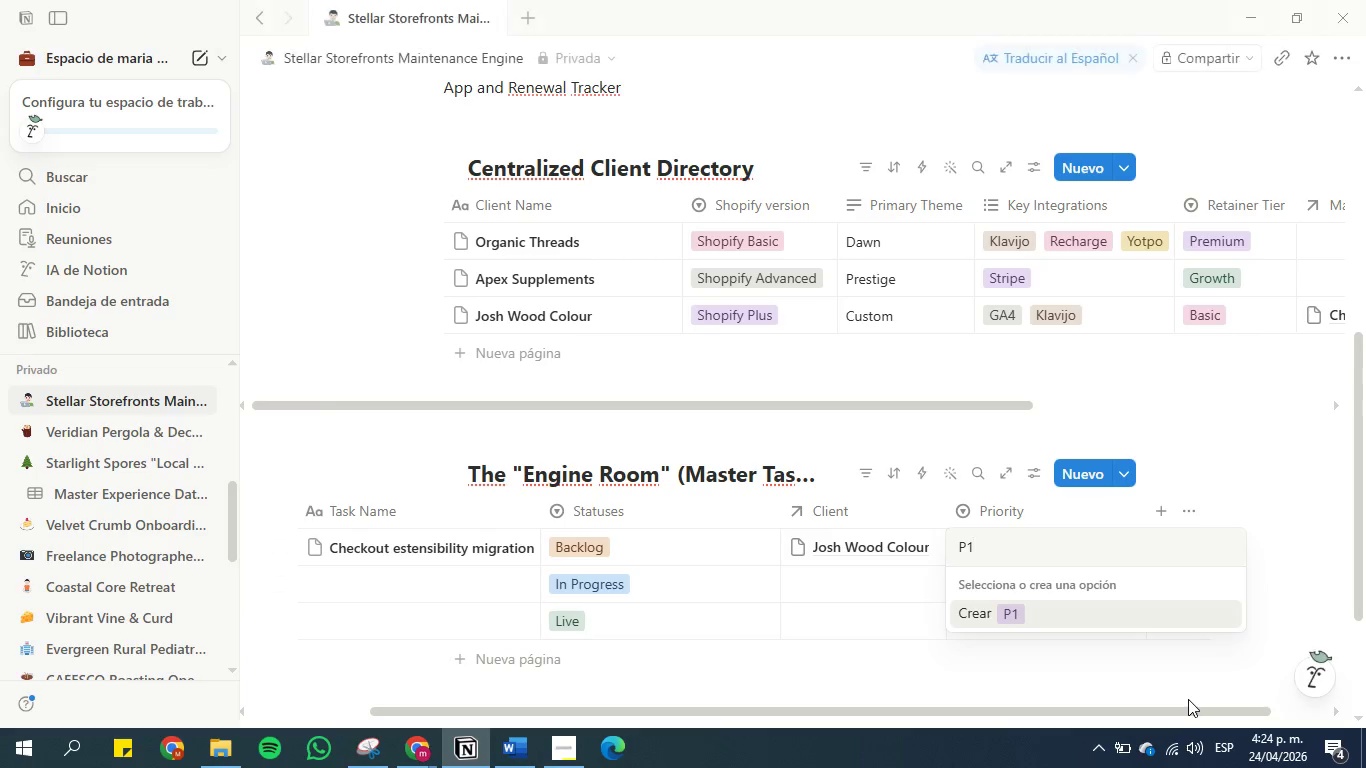 
key(Enter)
 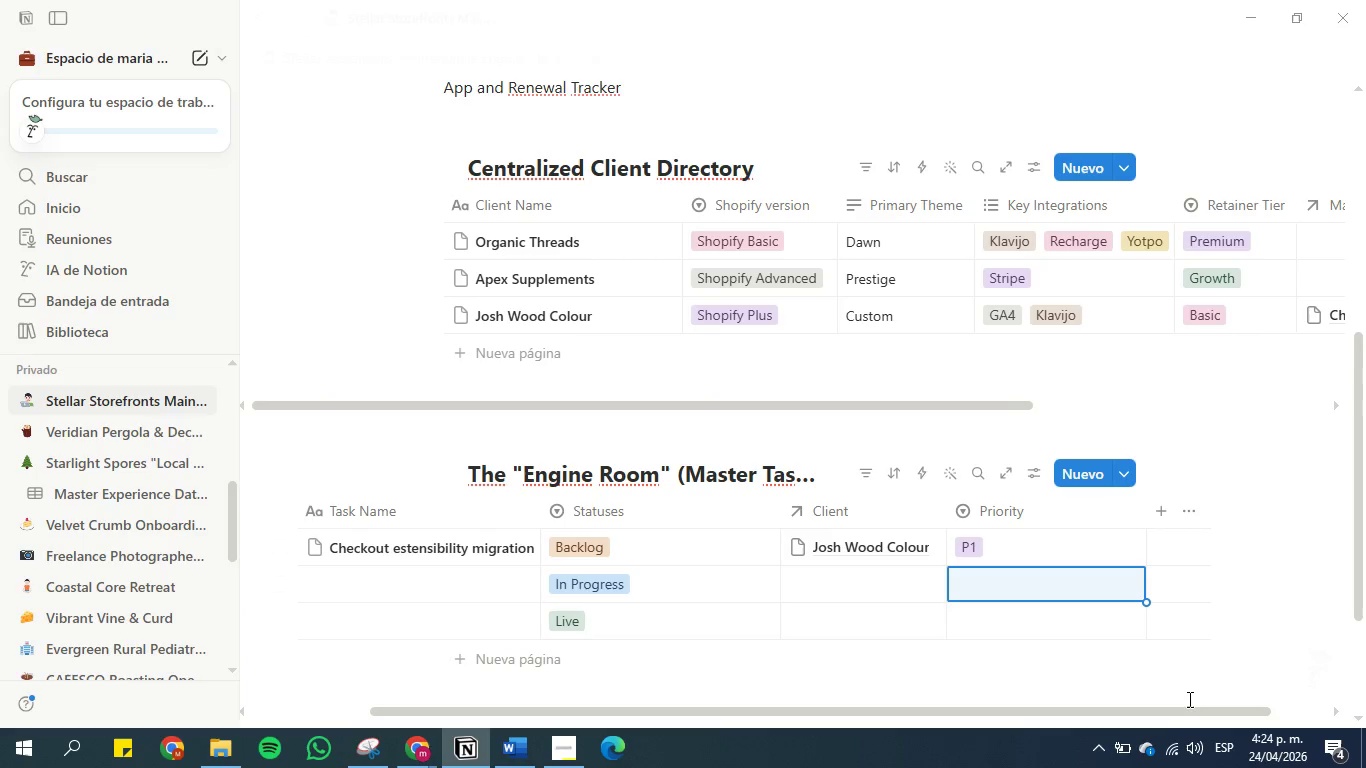 
type(P2)
 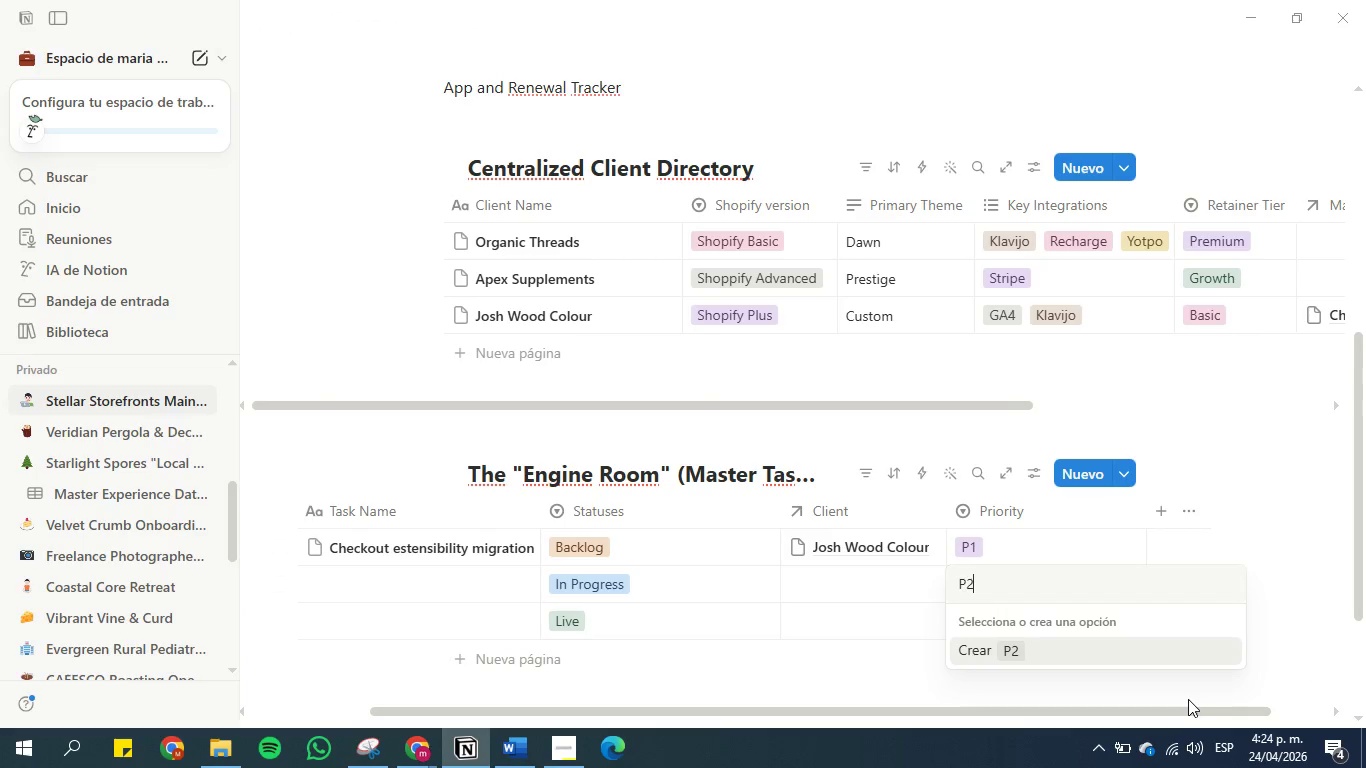 
key(Enter)
 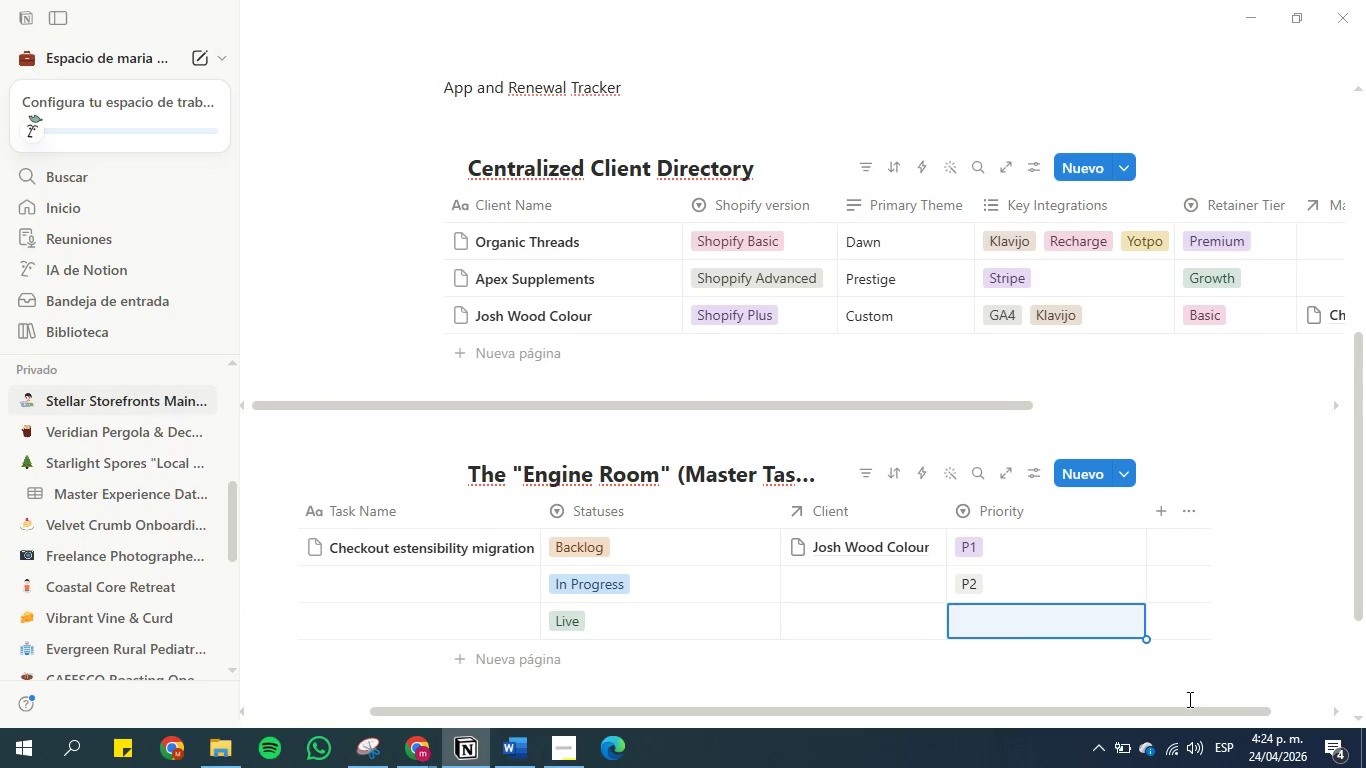 
key(CapsLock)
 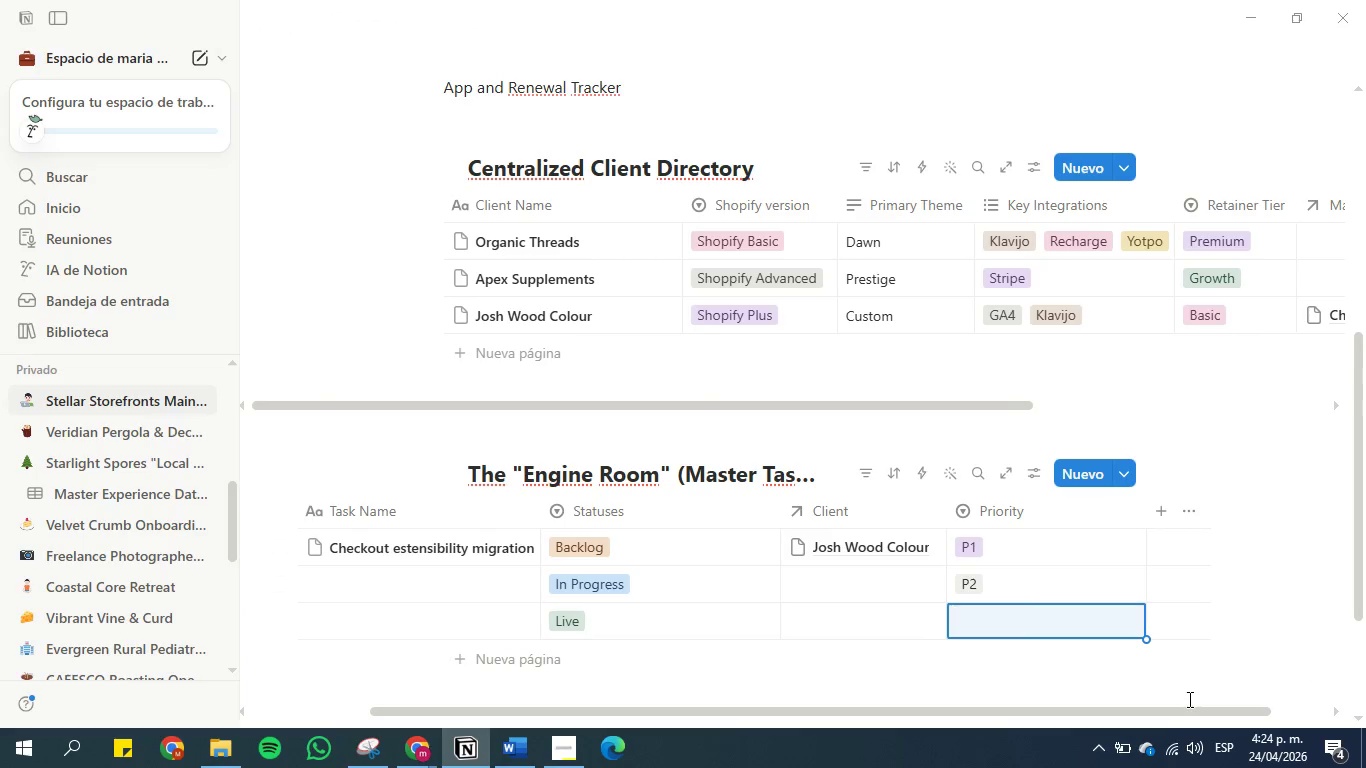 
key(CapsLock)
 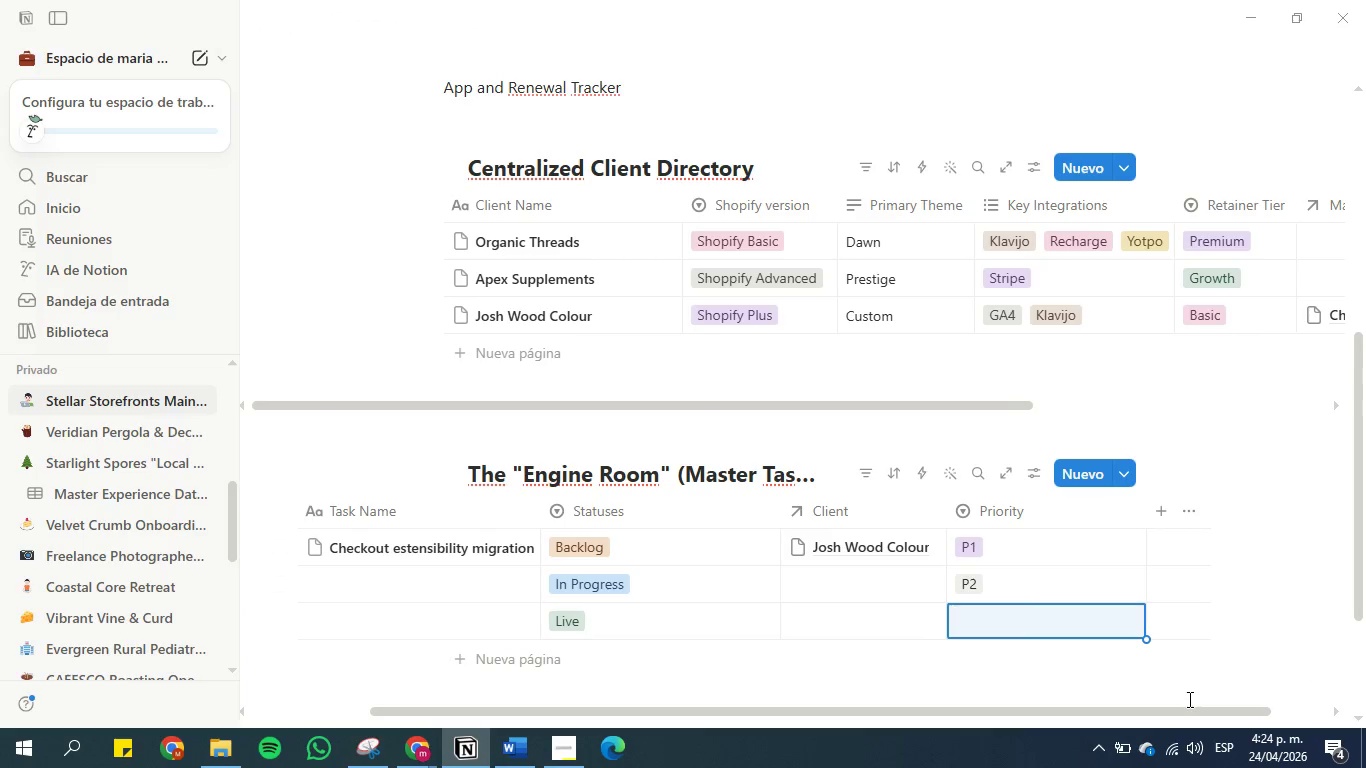 
key(P)
 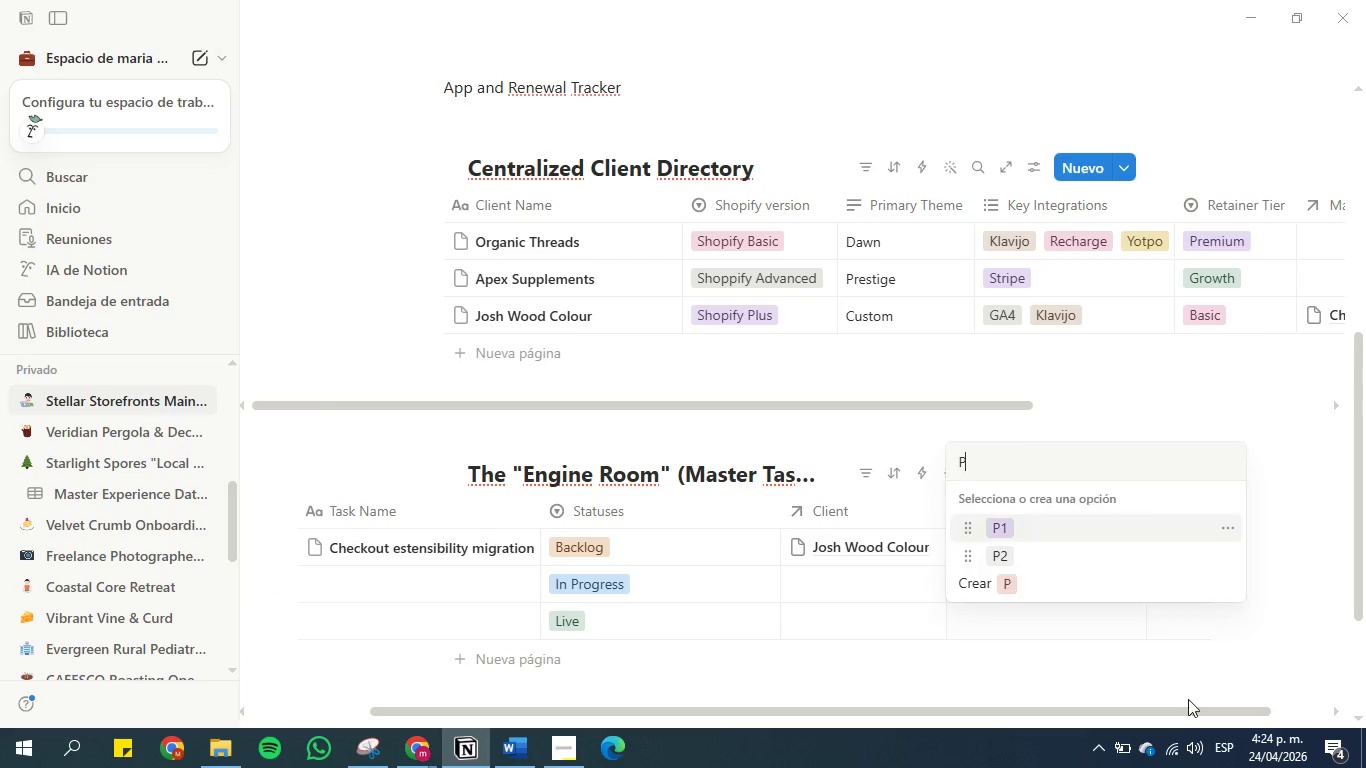 
key(CapsLock)
 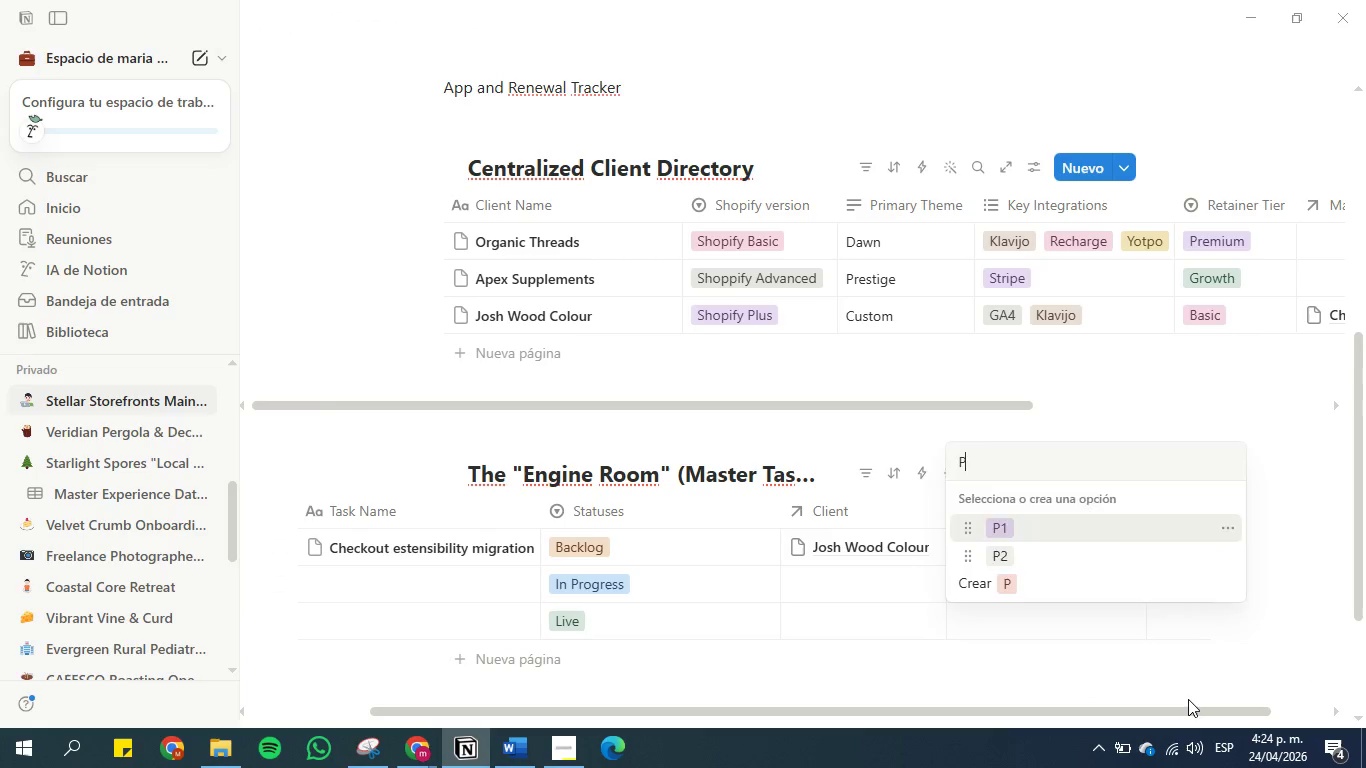 
key(3)
 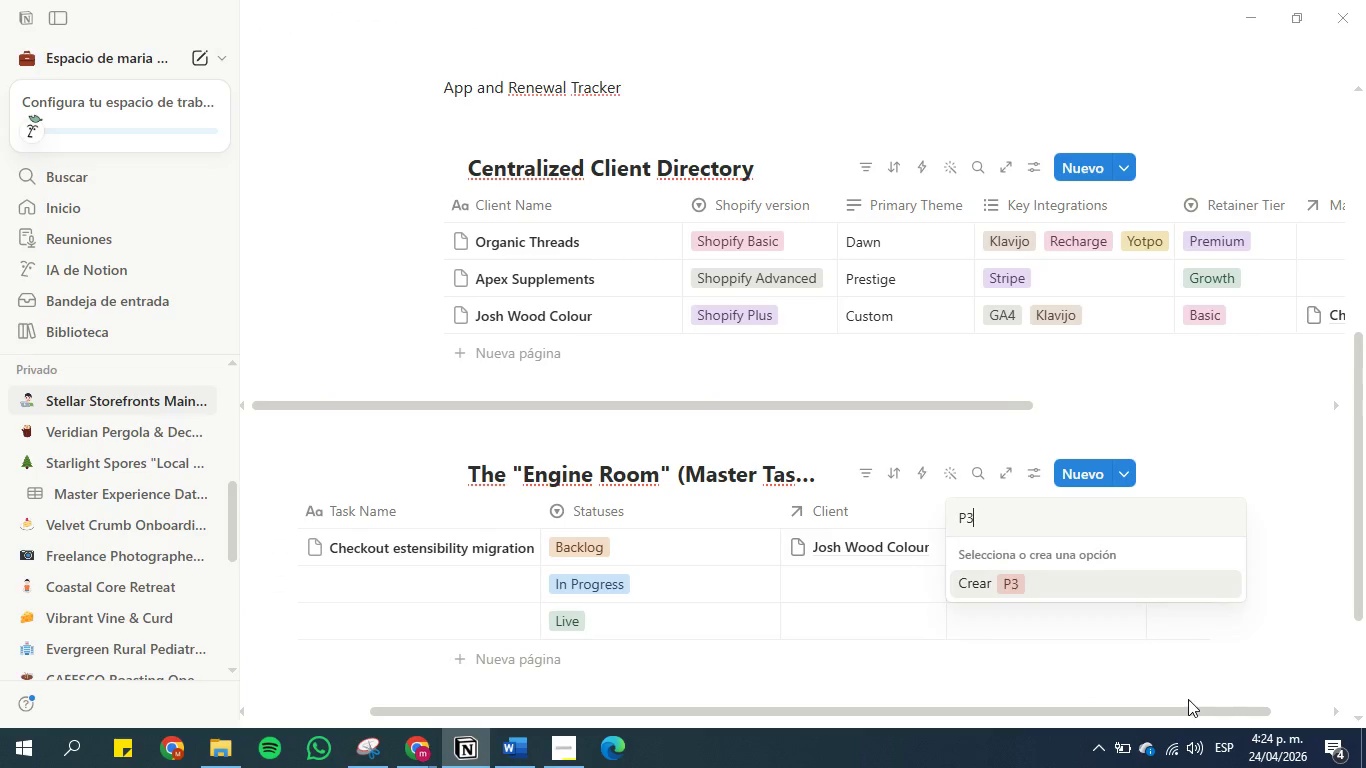 
key(Enter)
 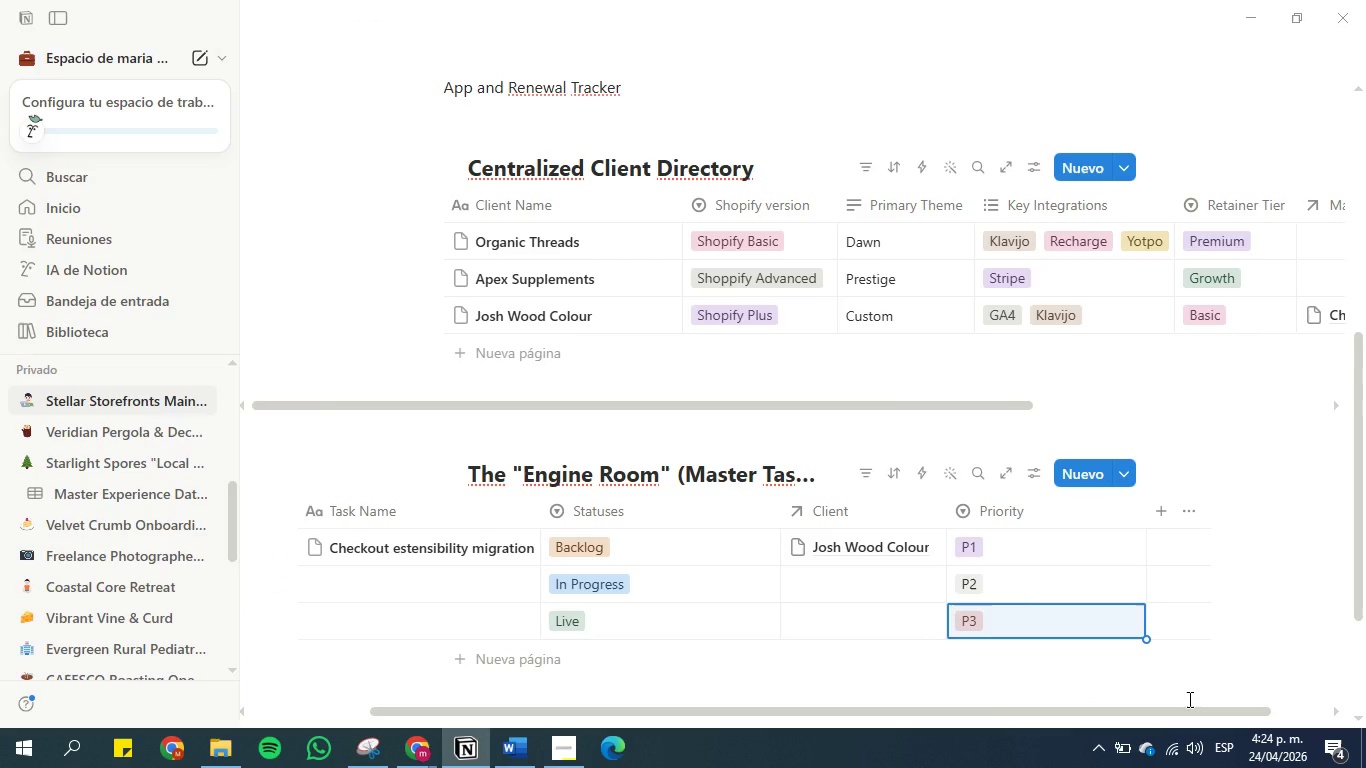 
type(P3)
key(Backspace)
type(4)
 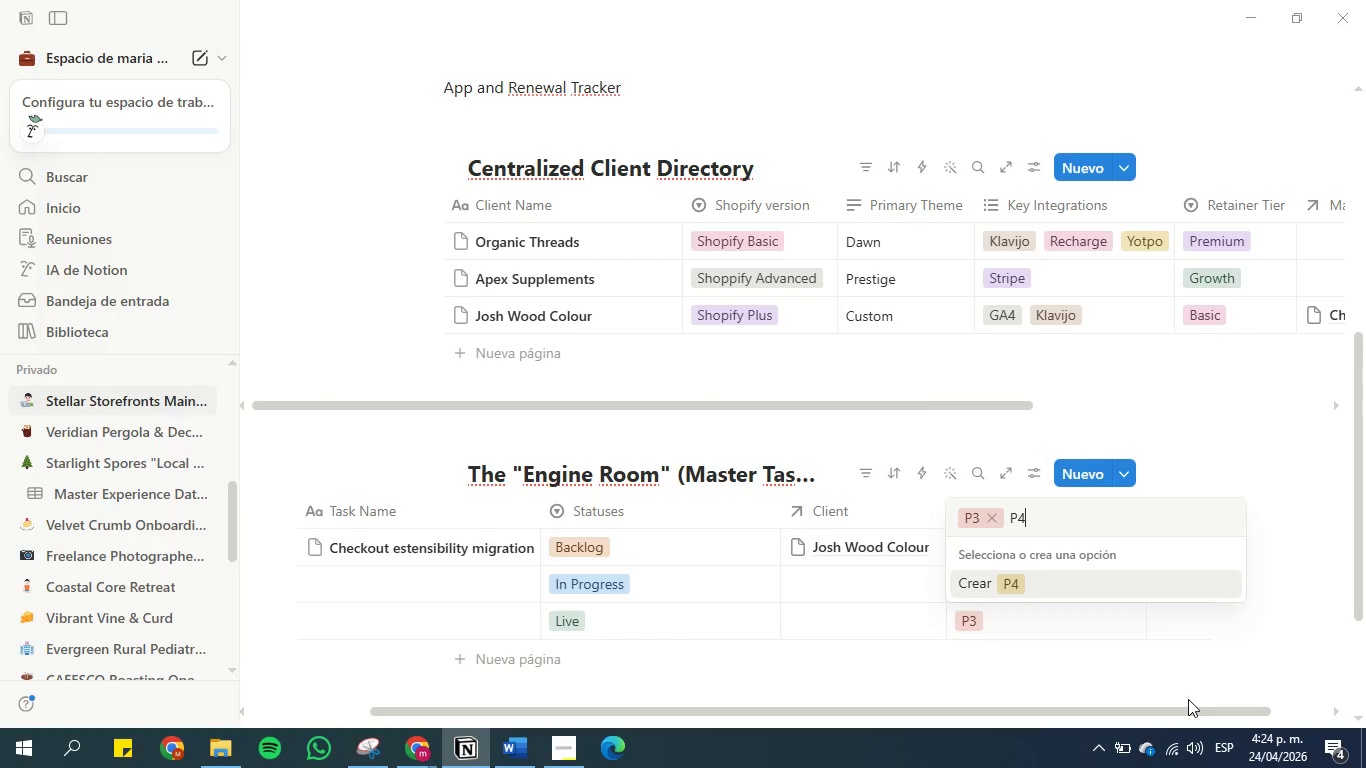 
key(Enter)
 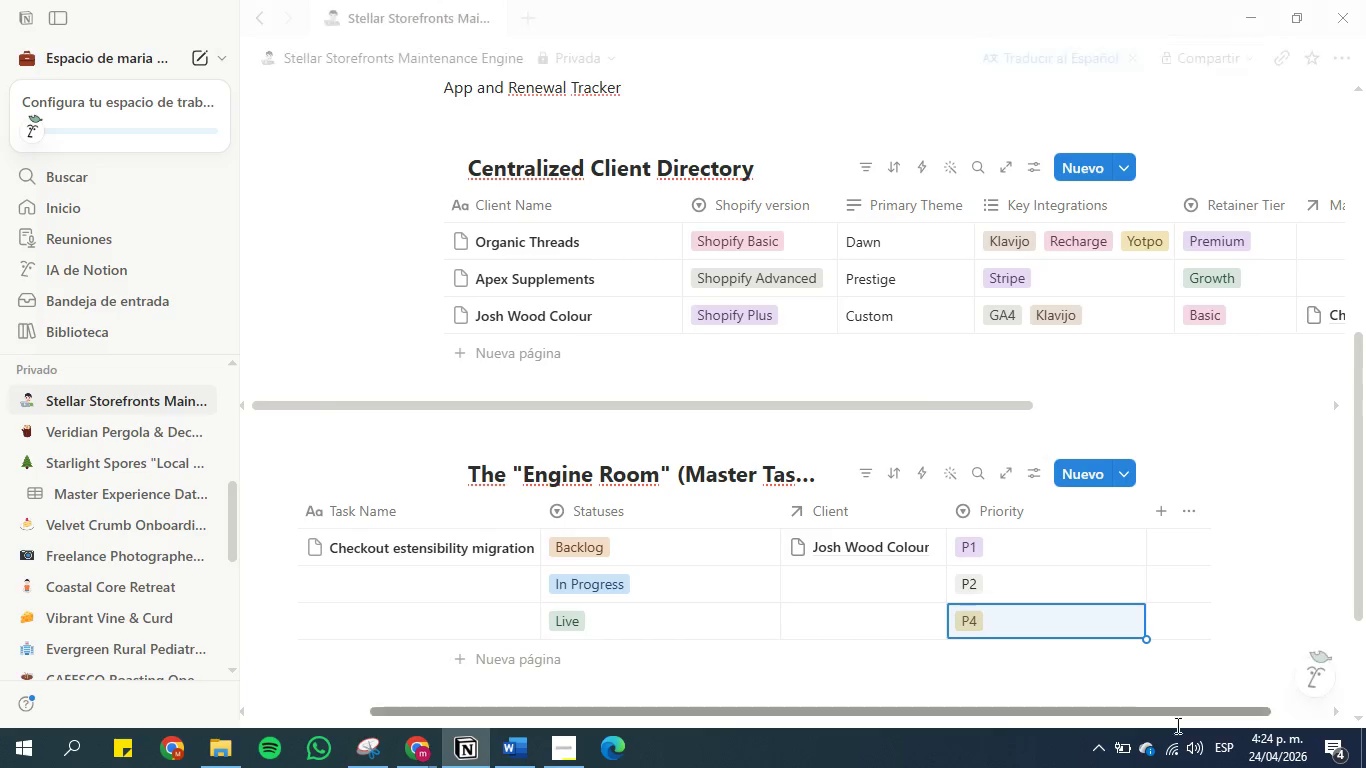 
mouse_move([1060, 554])
 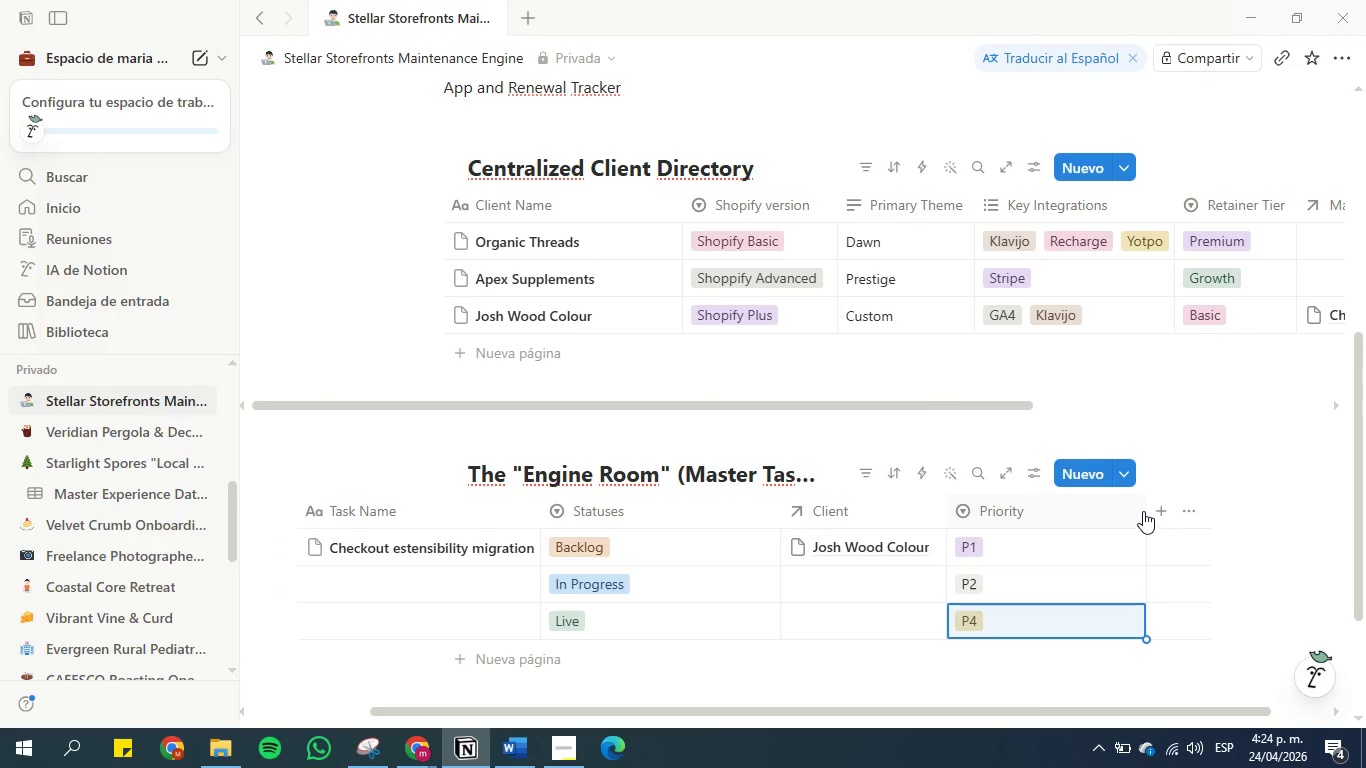 
left_click_drag(start_coordinate=[1144, 509], to_coordinate=[1008, 542])
 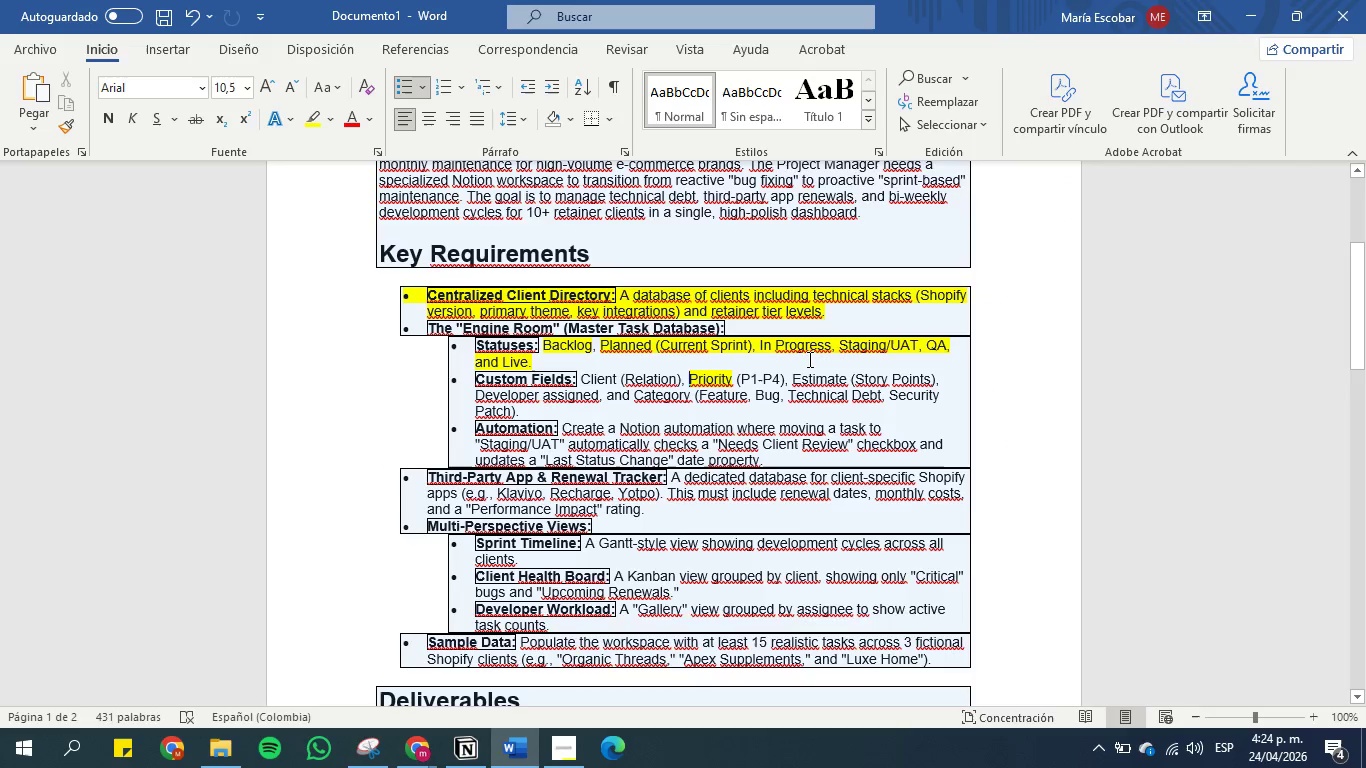 
left_click_drag(start_coordinate=[790, 380], to_coordinate=[729, 384])
 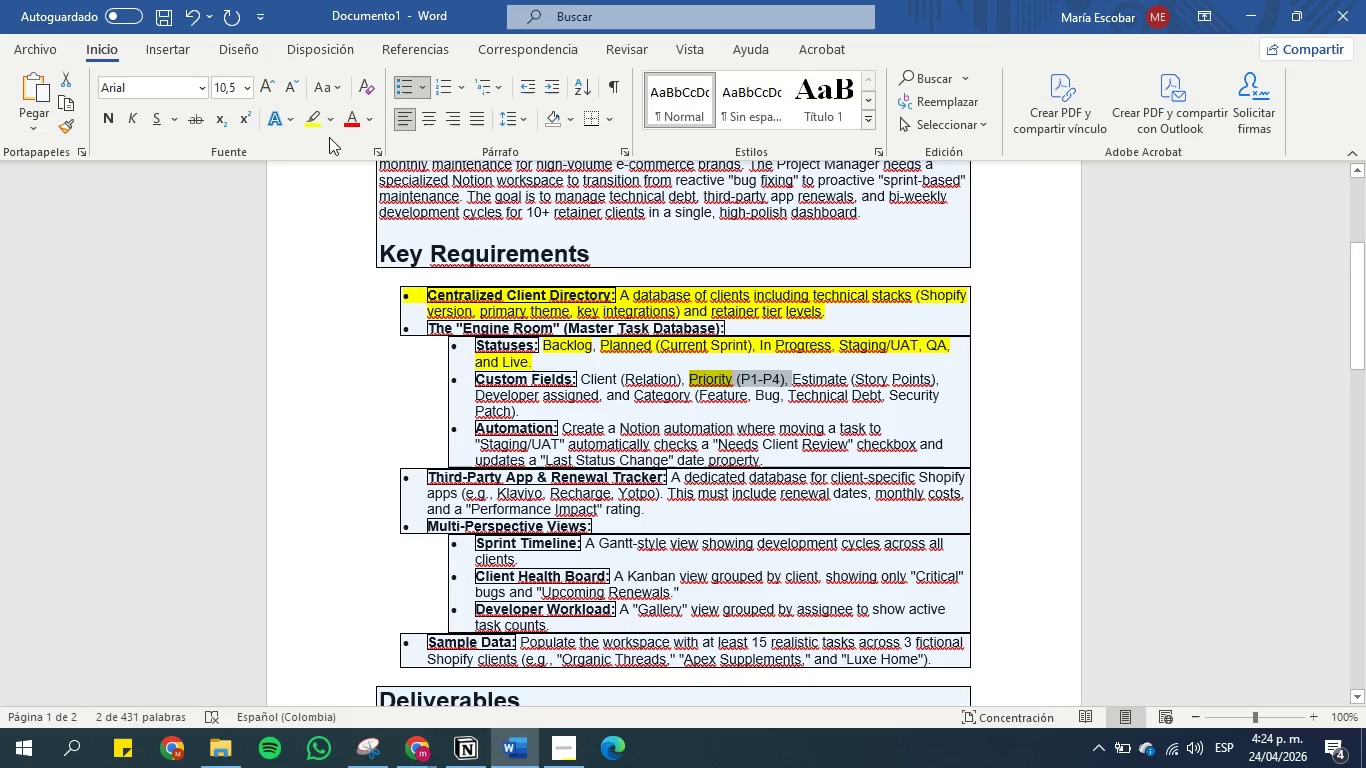 
left_click([315, 117])
 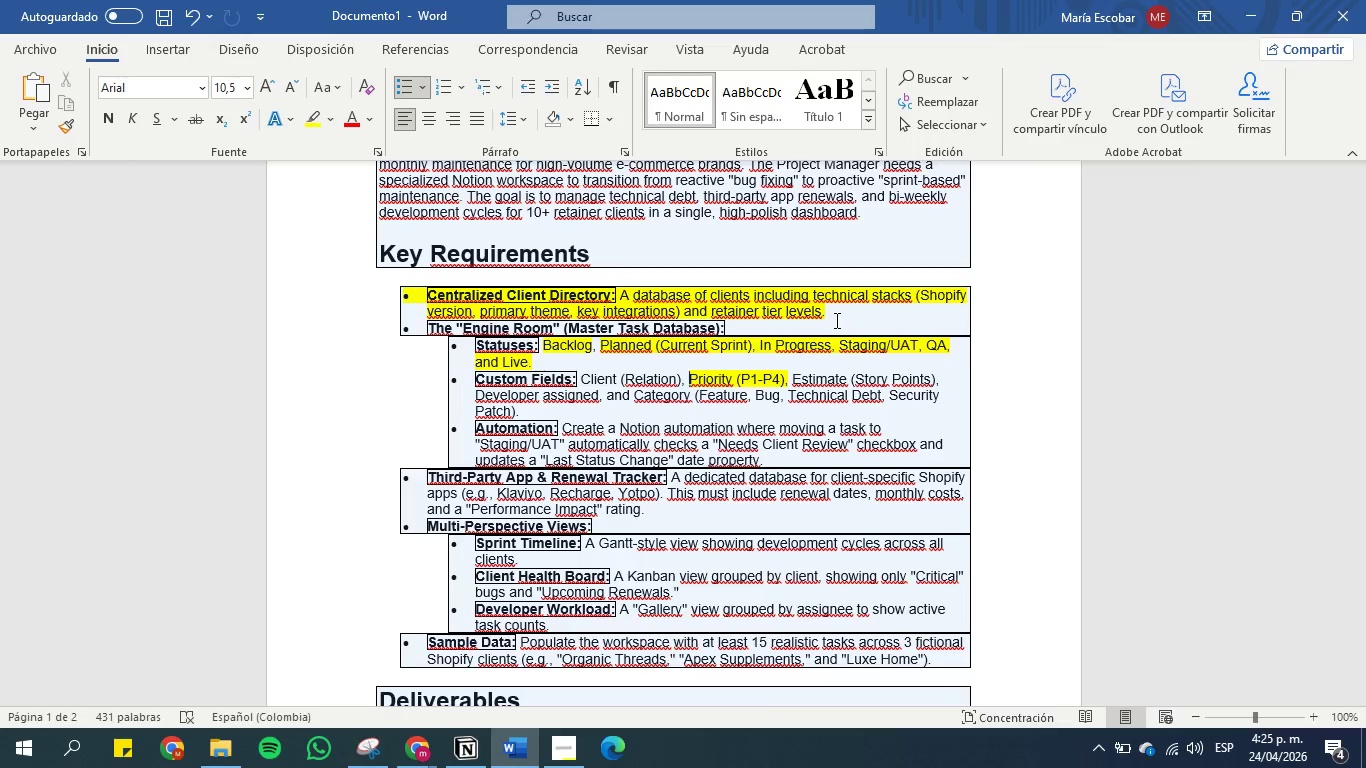 
wait(12.89)
 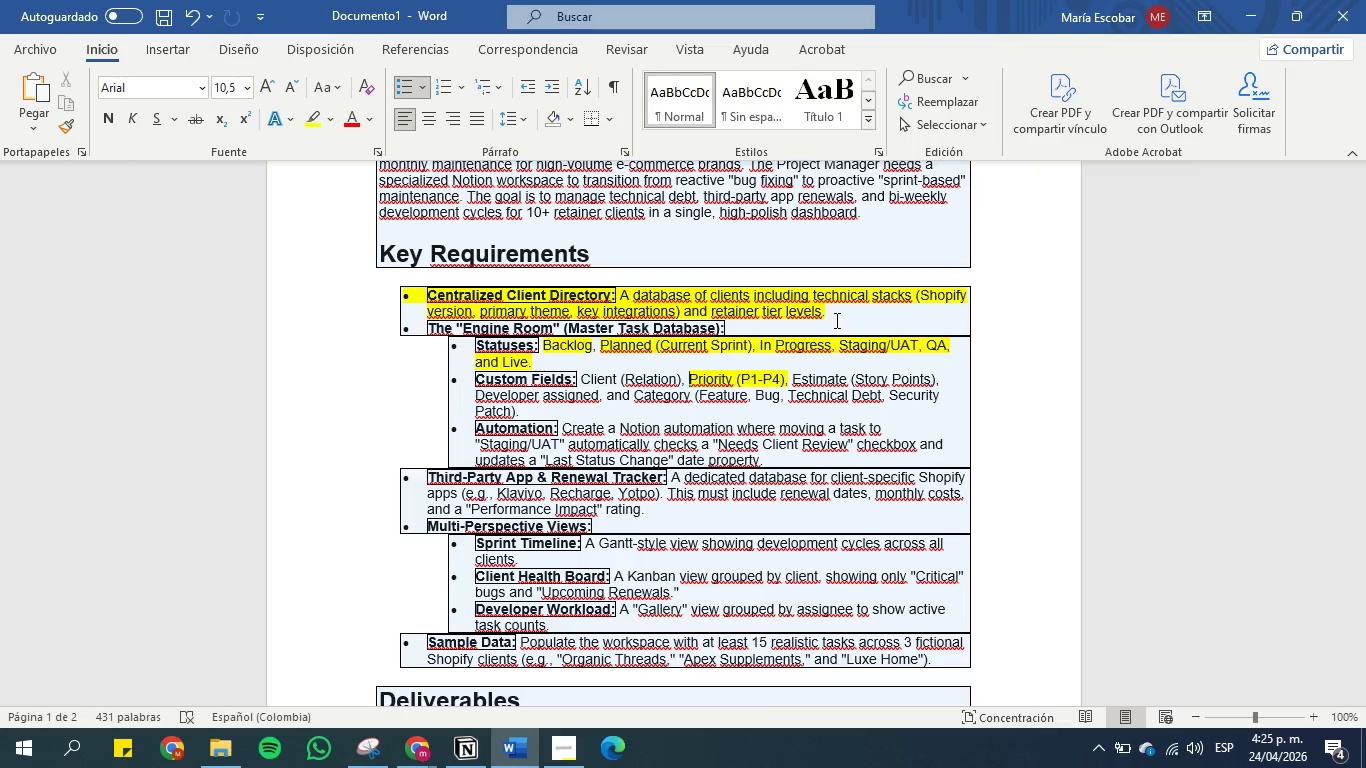 
left_click_drag(start_coordinate=[846, 379], to_coordinate=[851, 378])
 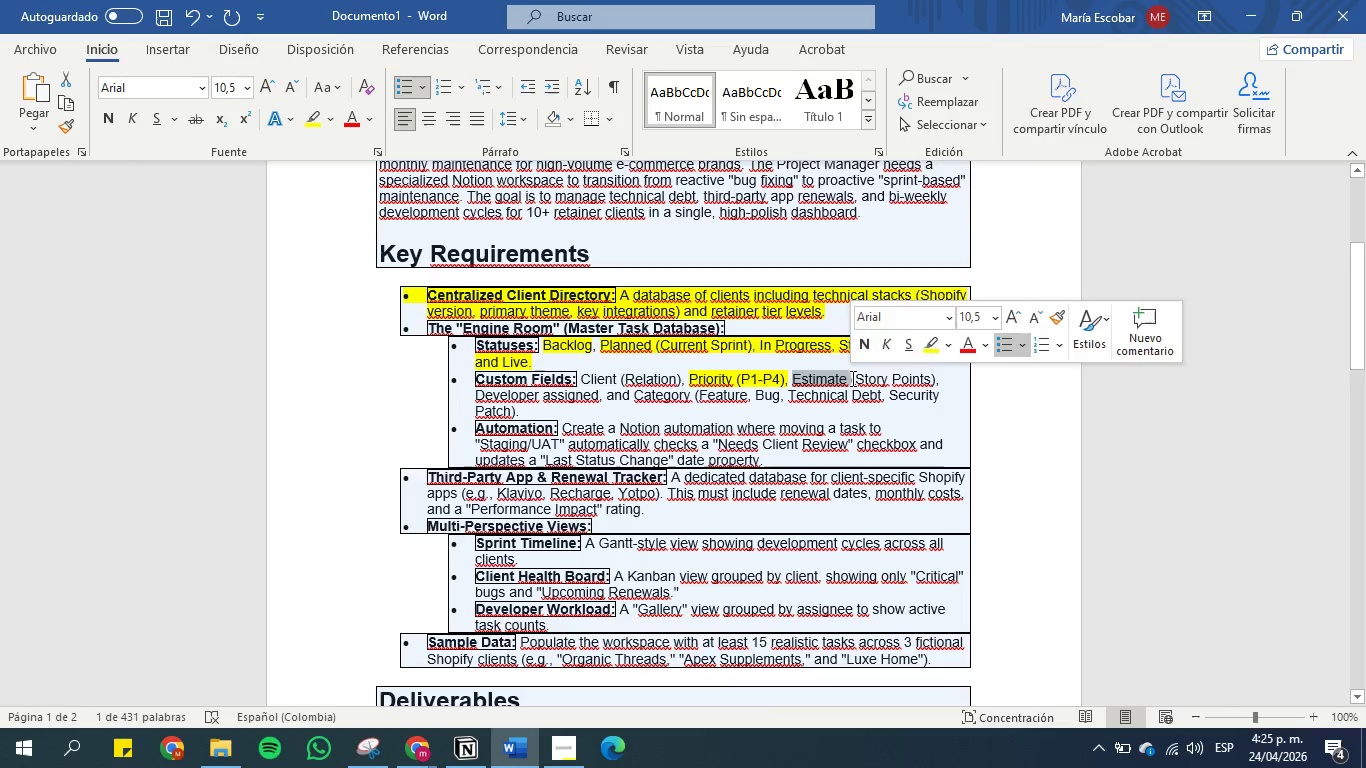 
key(Control+C)
 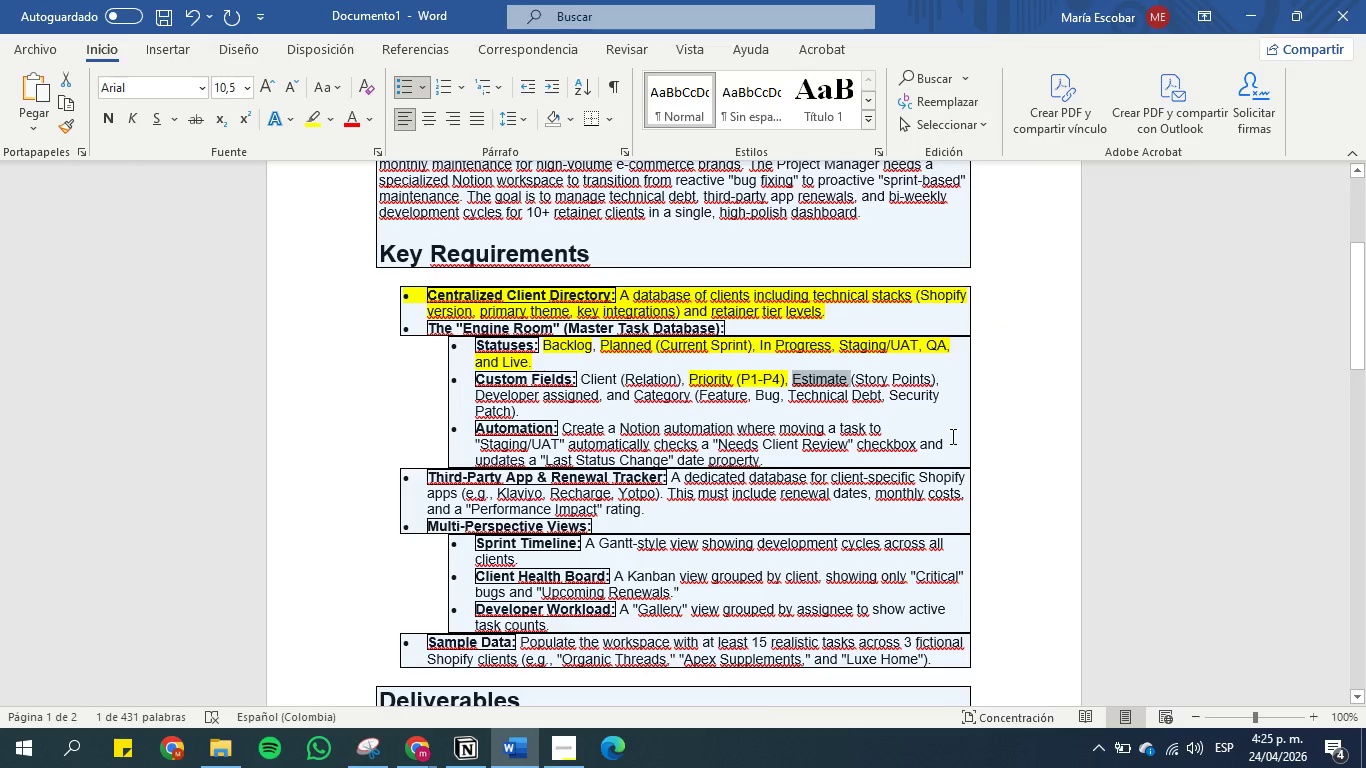 
wait(12.42)
 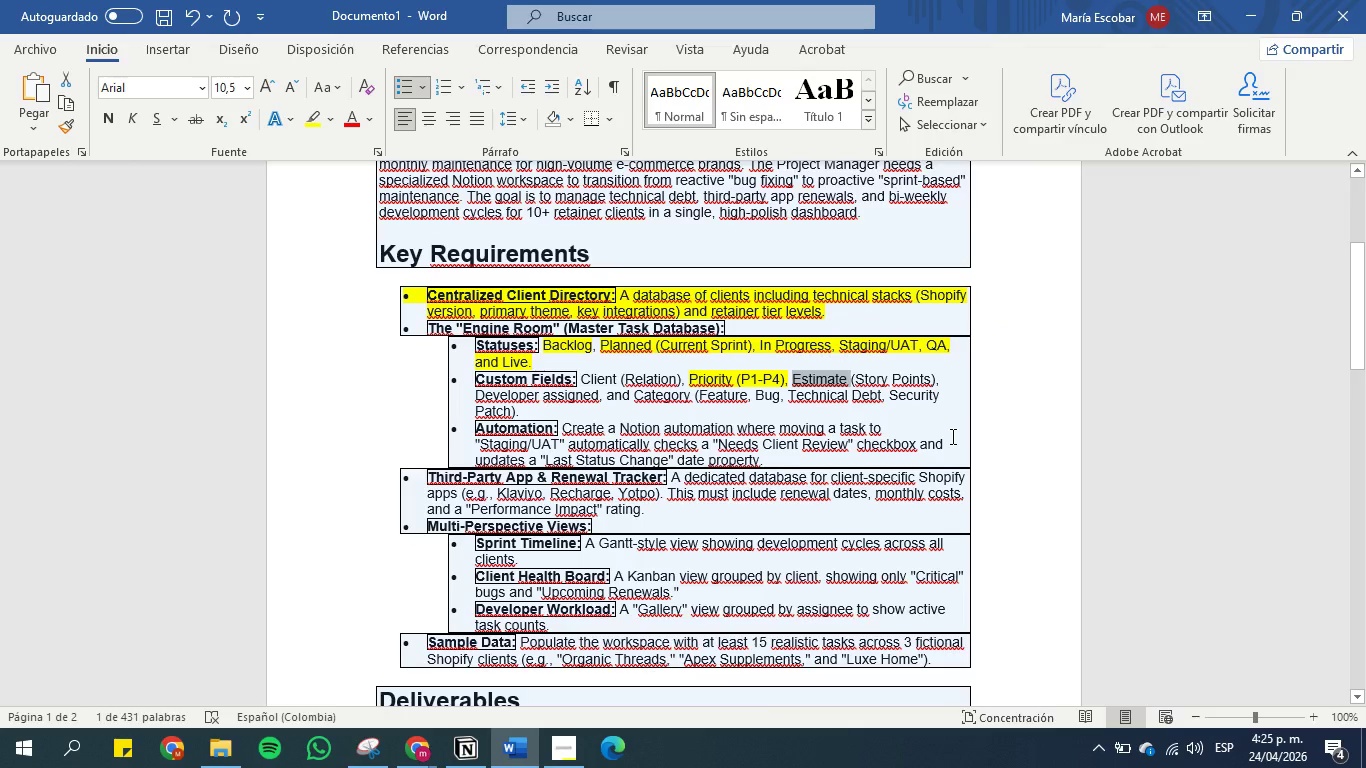 
left_click([1241, 18])
 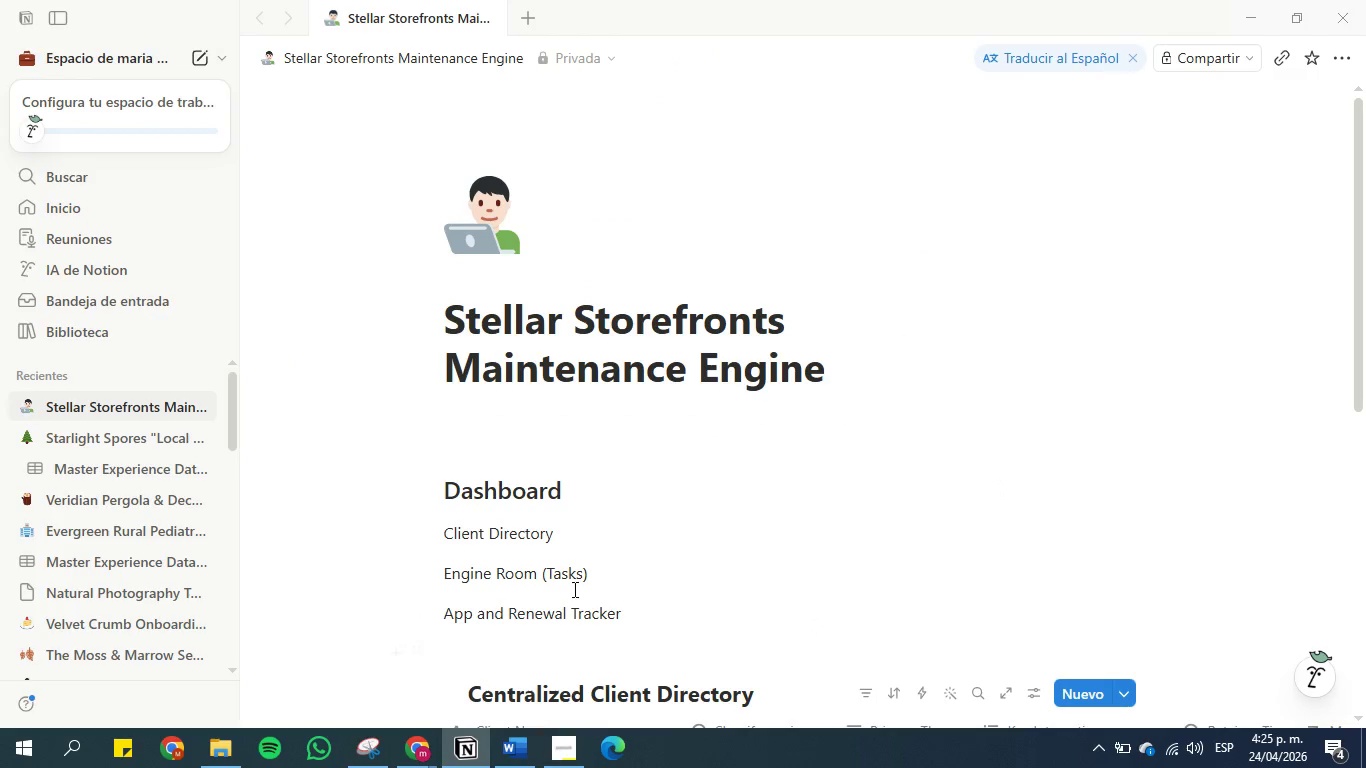 
scroll: coordinate [932, 545], scroll_direction: down, amount: 8.0
 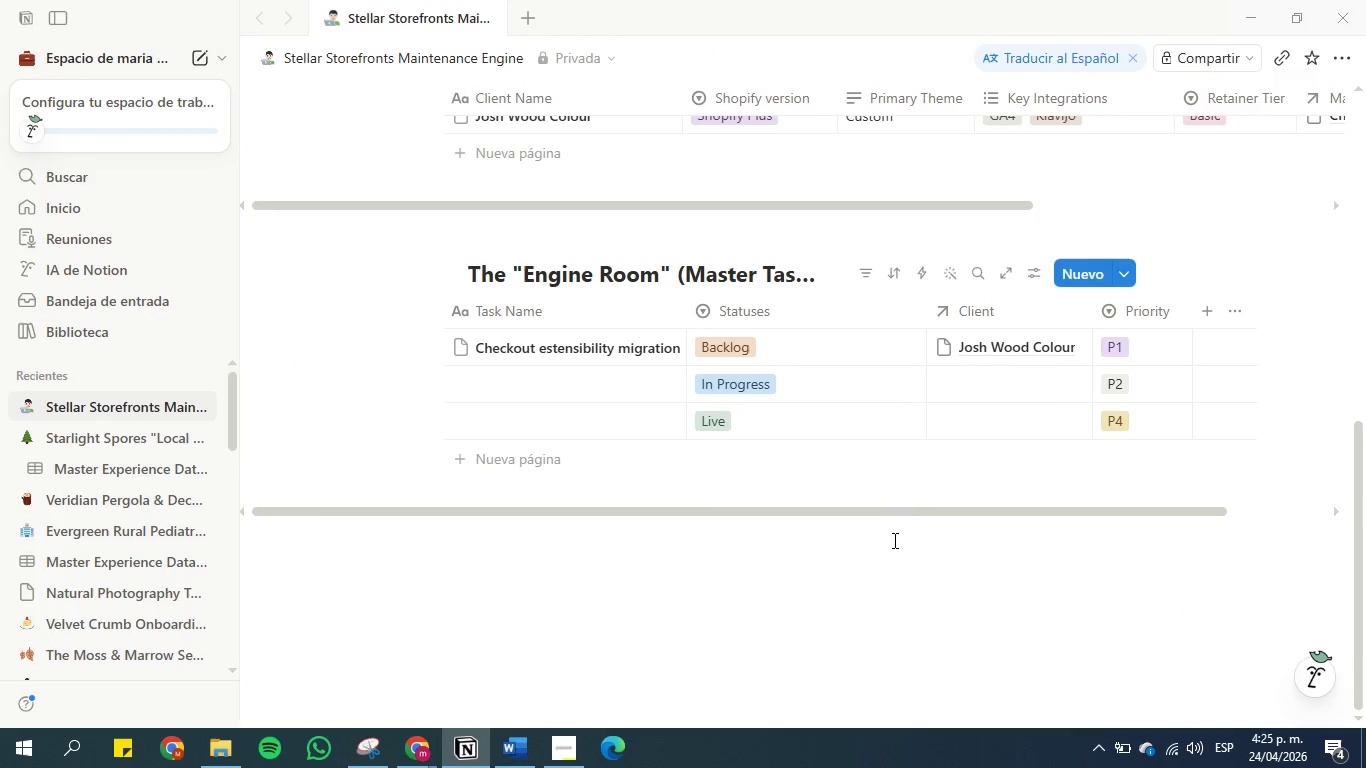 
scroll: coordinate [887, 528], scroll_direction: none, amount: 0.0
 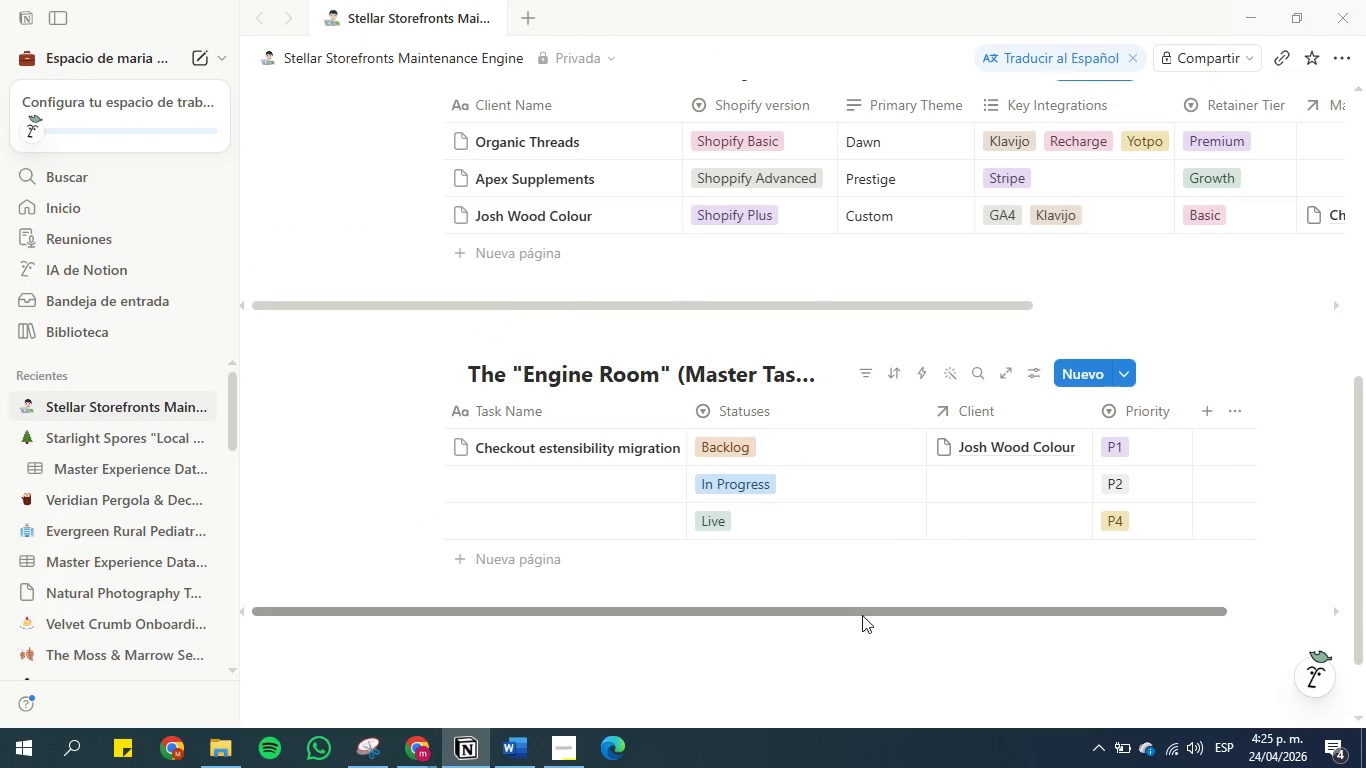 
left_click_drag(start_coordinate=[862, 615], to_coordinate=[1101, 579])
 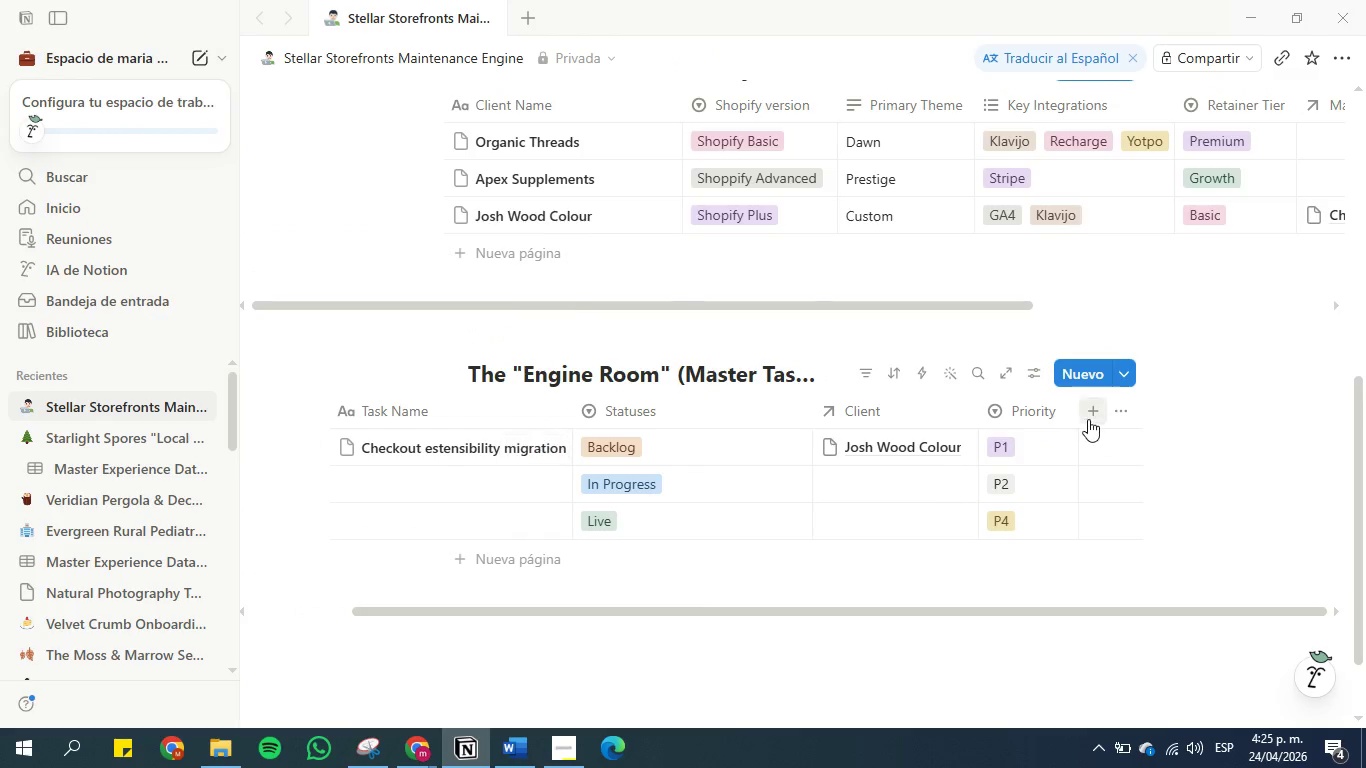 
left_click([1089, 417])
 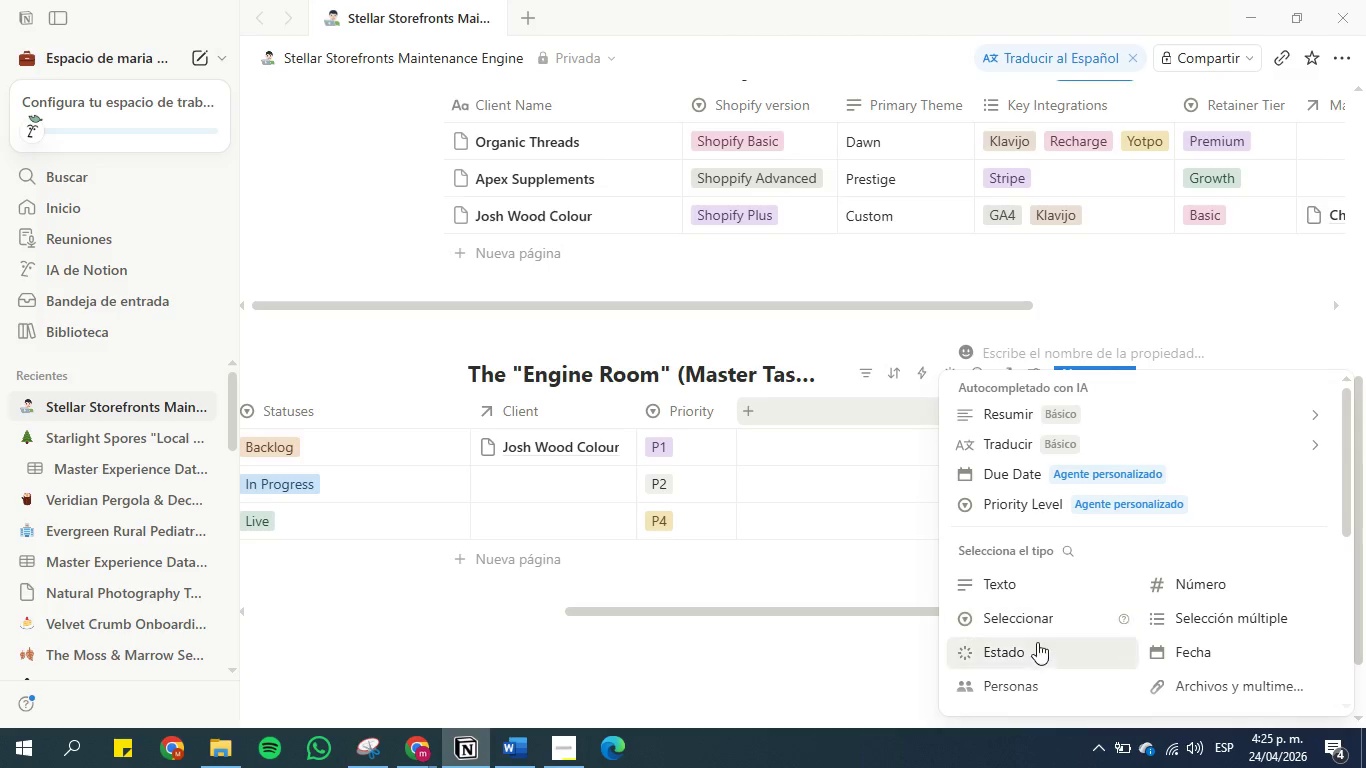 
left_click([1201, 586])
 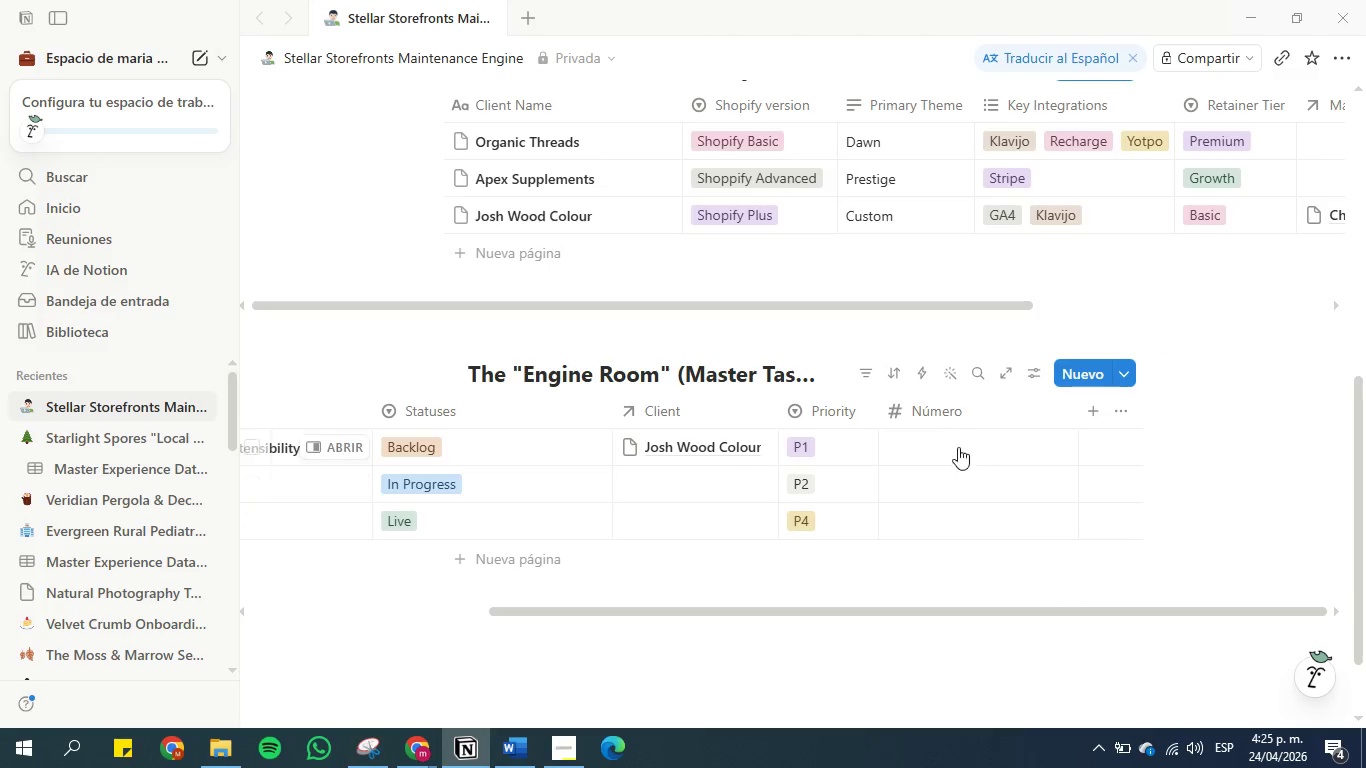 
left_click([938, 415])
 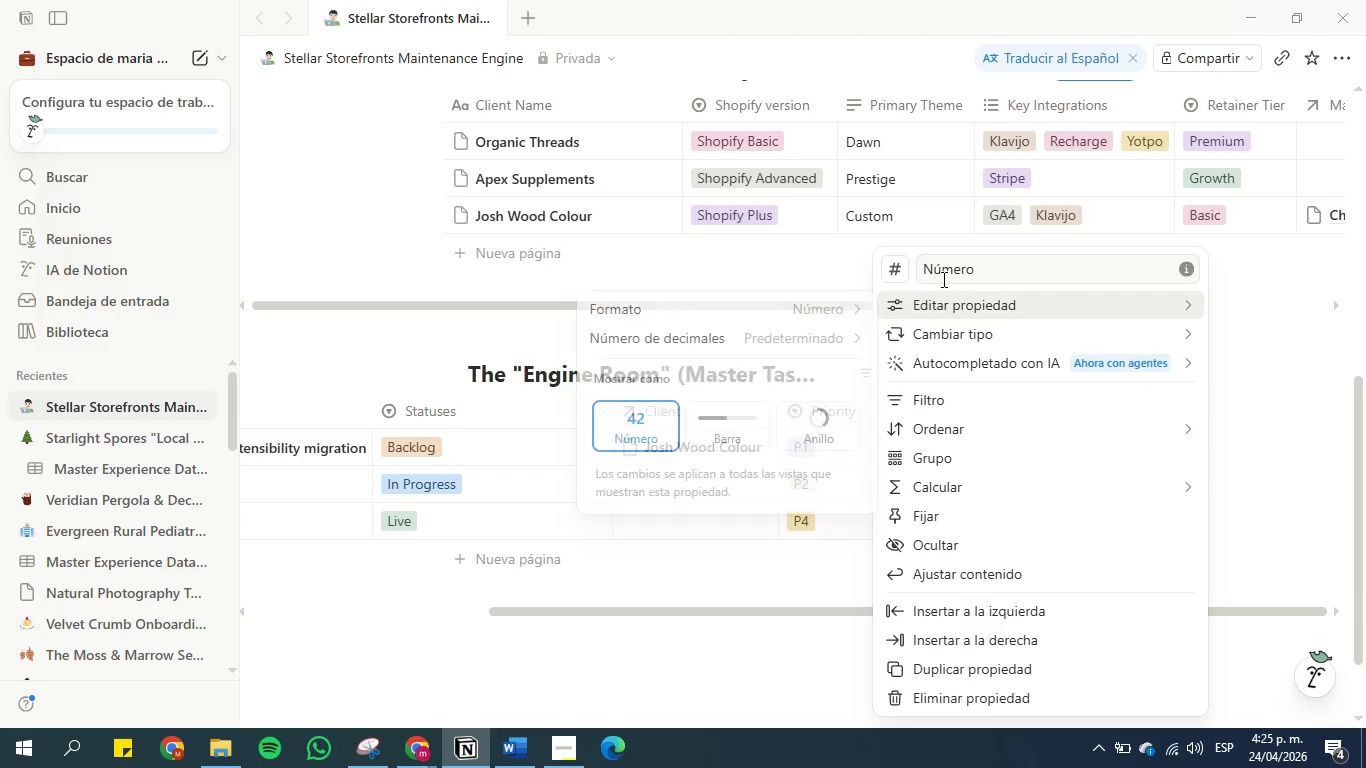 
double_click([949, 269])
 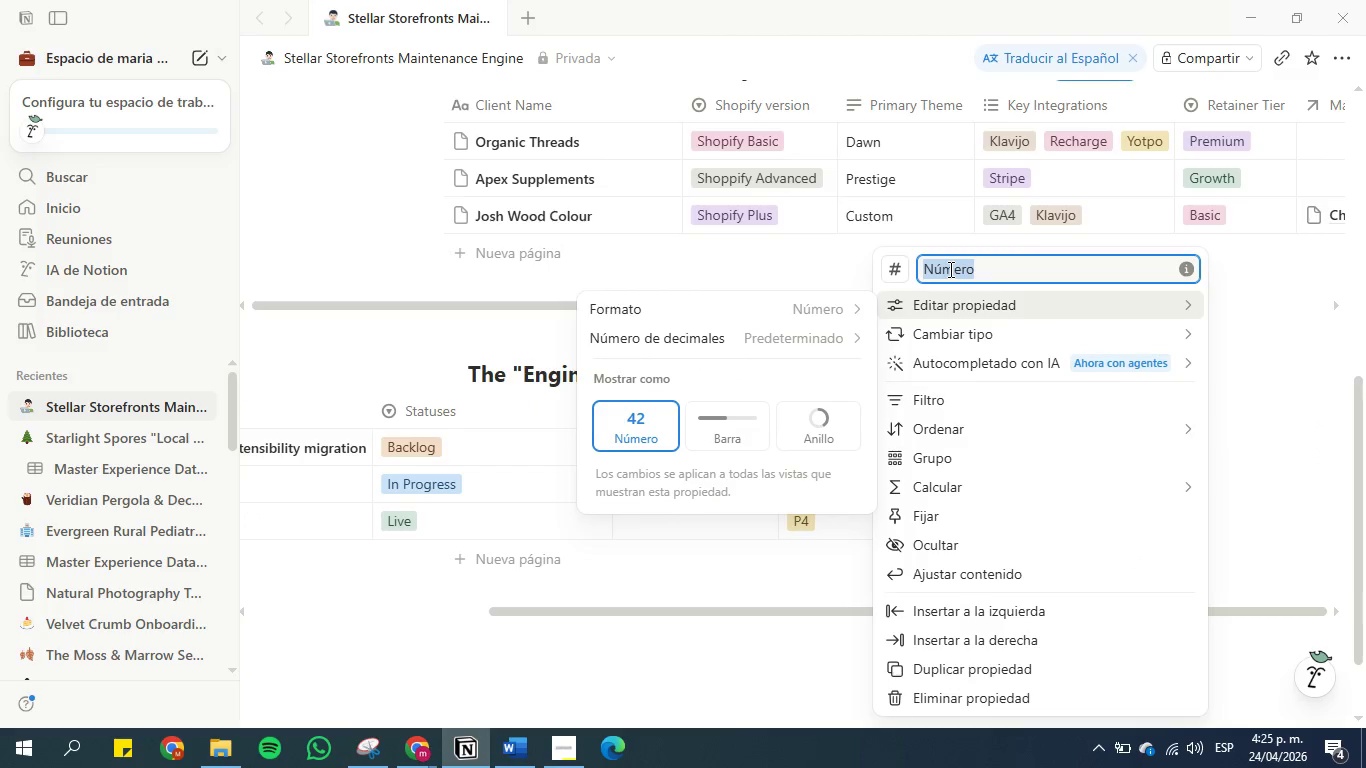 
triple_click([949, 269])
 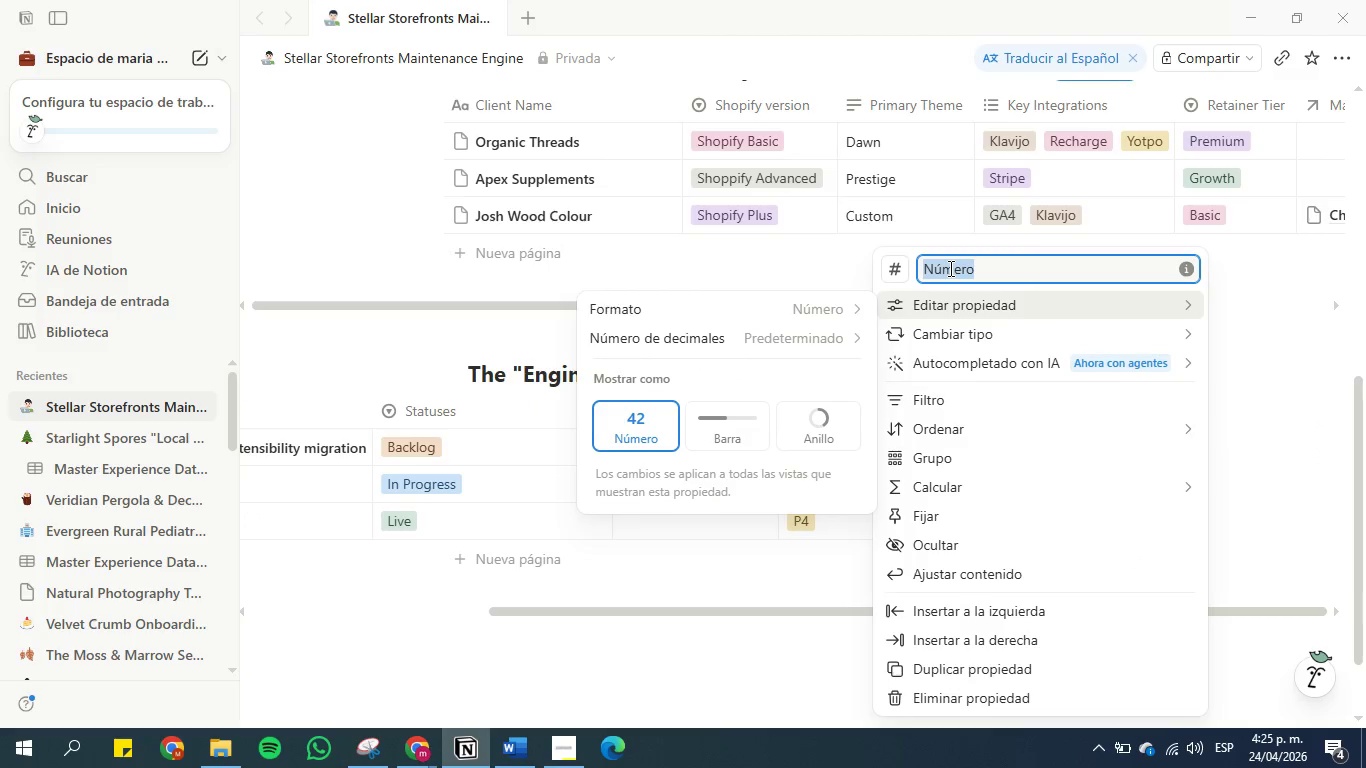 
key(Control+V)
 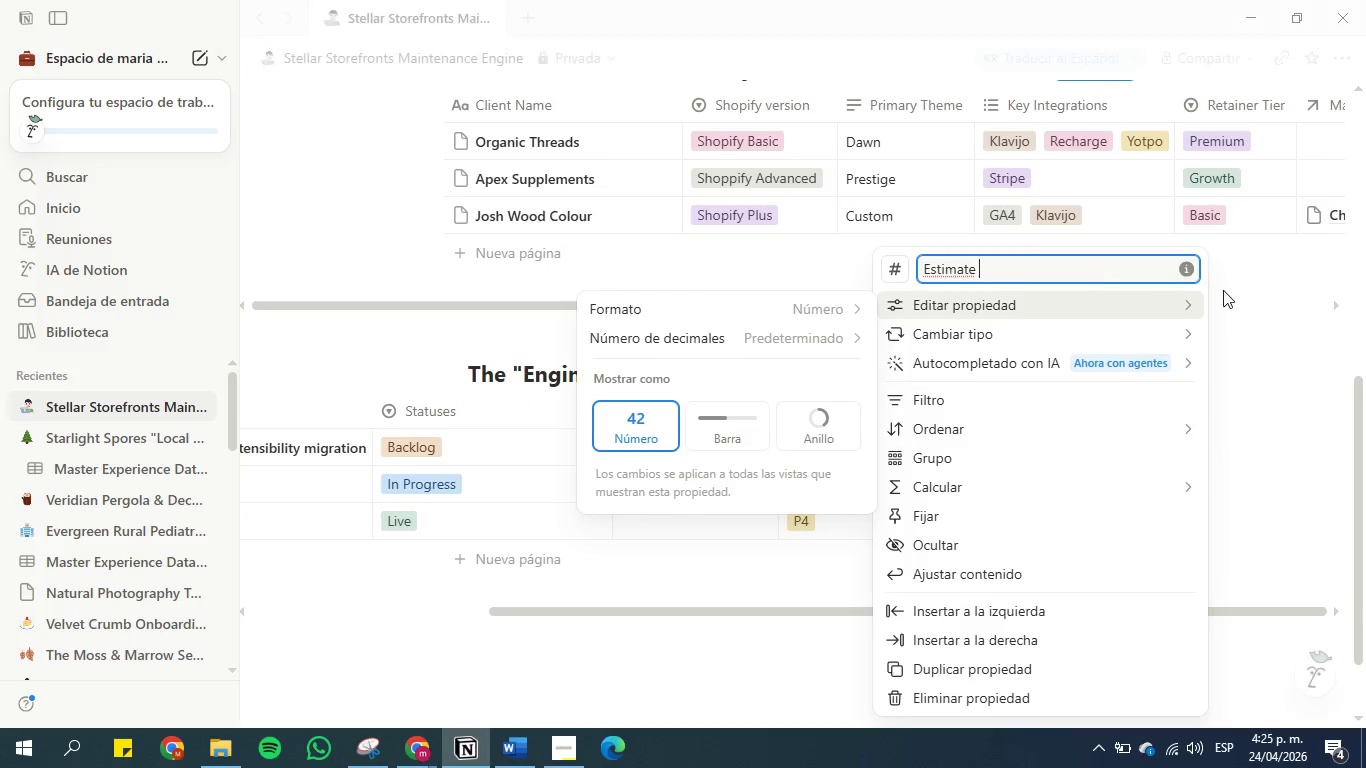 
left_click([1273, 266])
 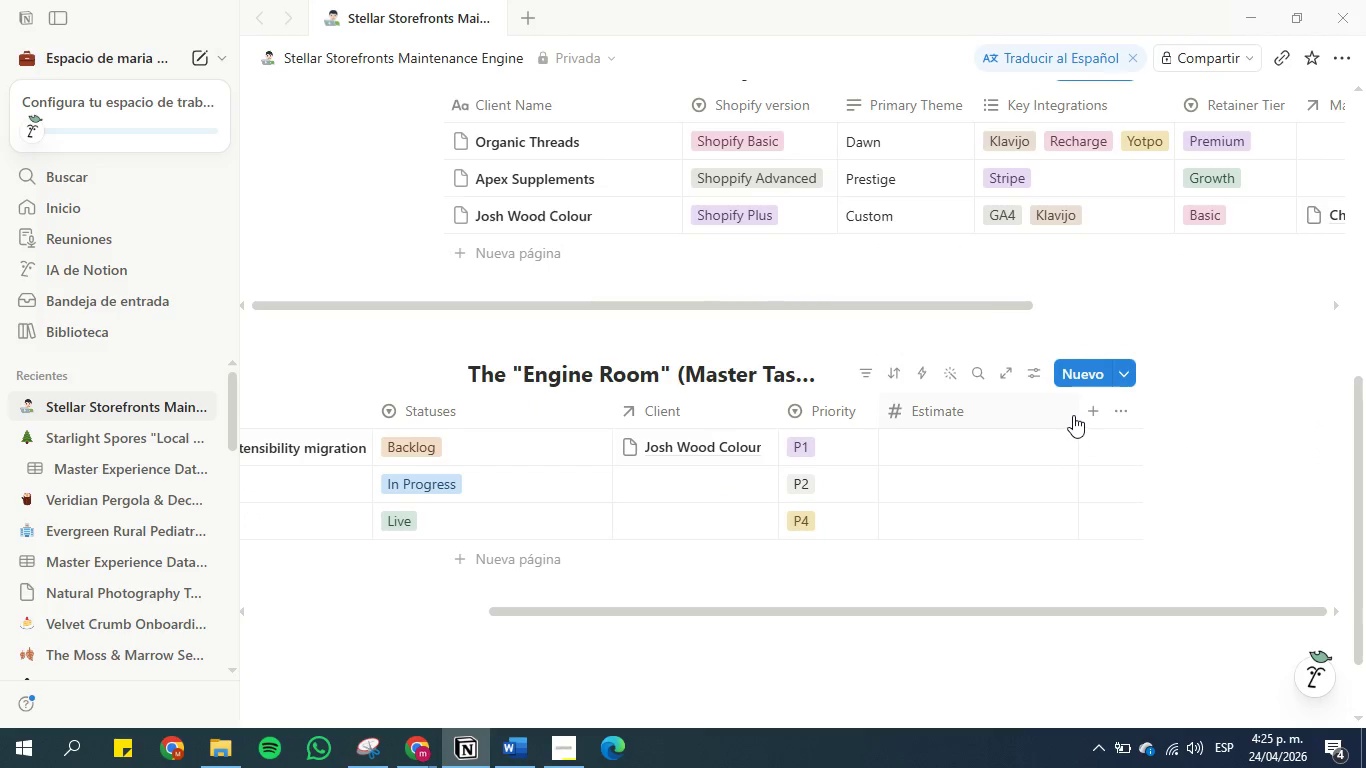 
left_click_drag(start_coordinate=[1077, 413], to_coordinate=[941, 419])
 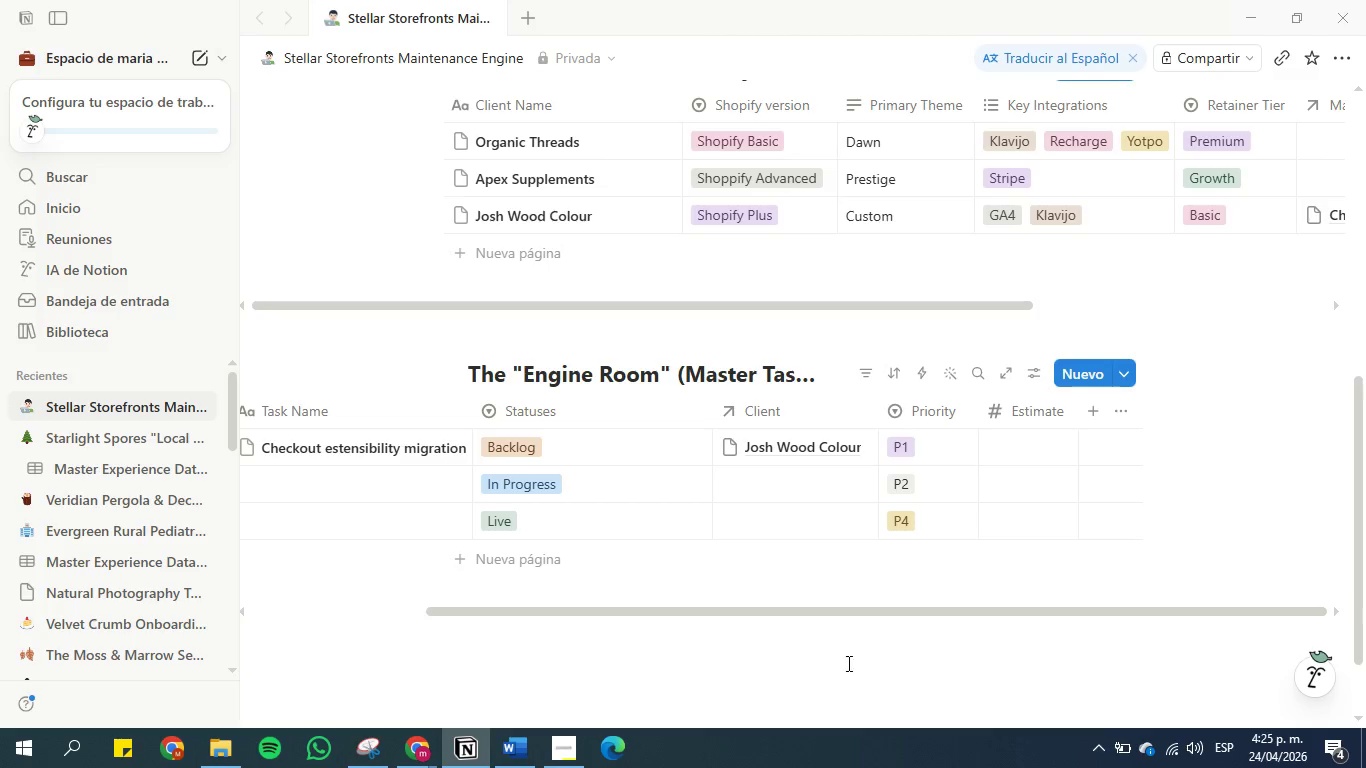 
left_click([508, 751])
 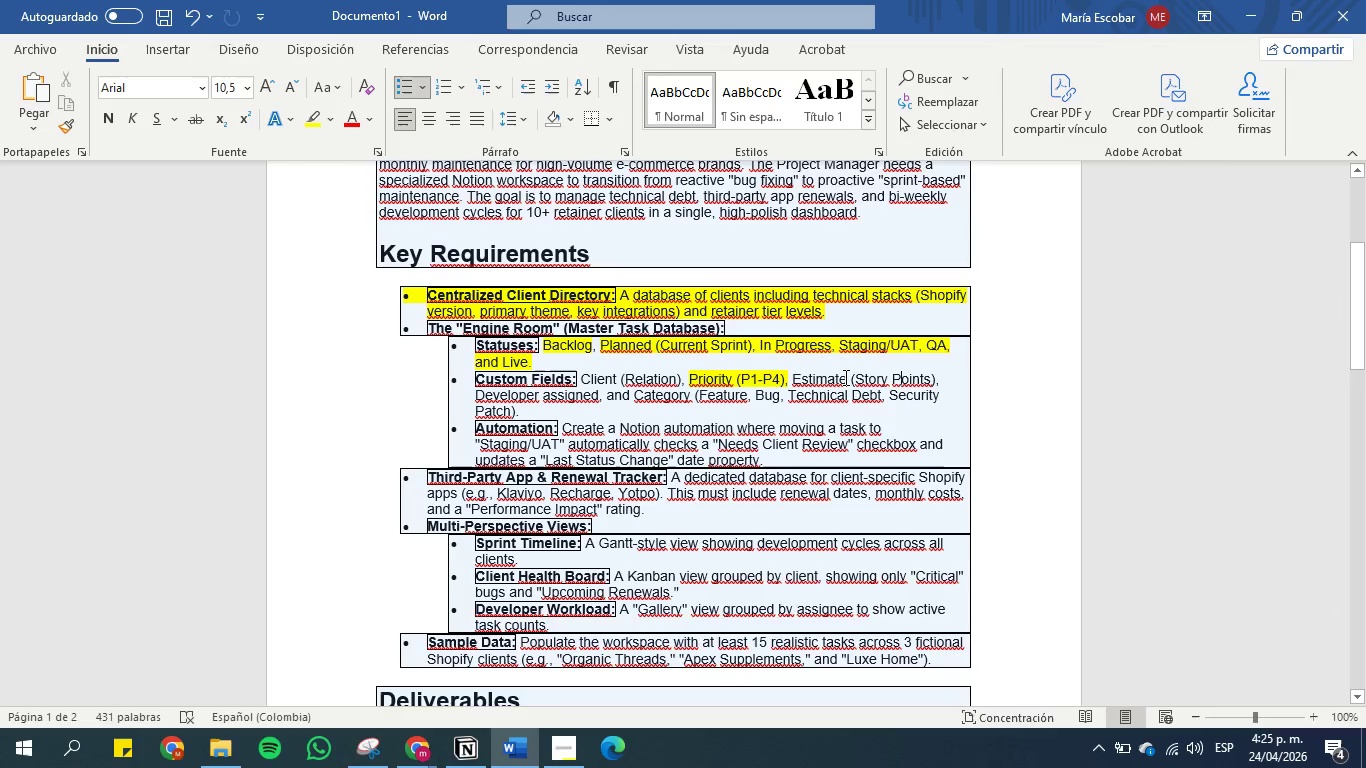 
left_click_drag(start_coordinate=[846, 377], to_coordinate=[780, 380])
 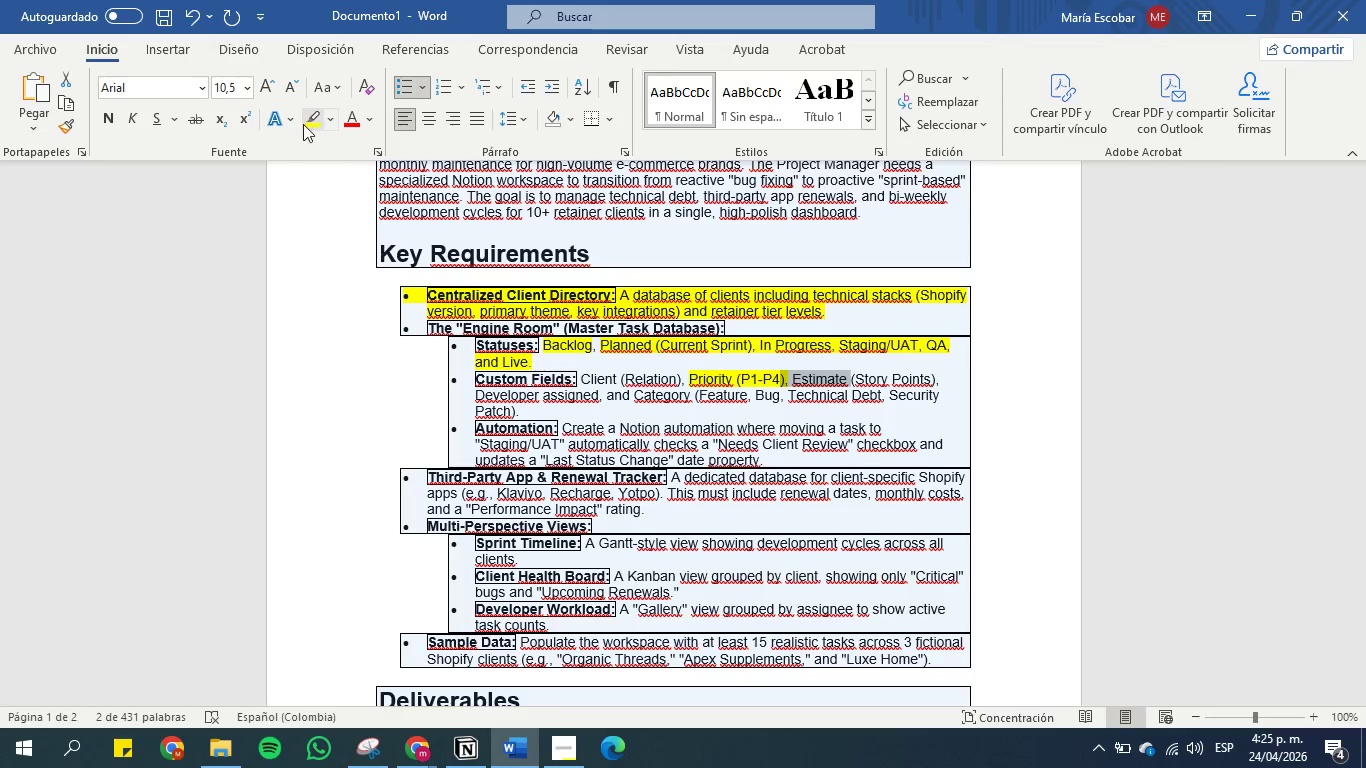 
left_click([304, 124])
 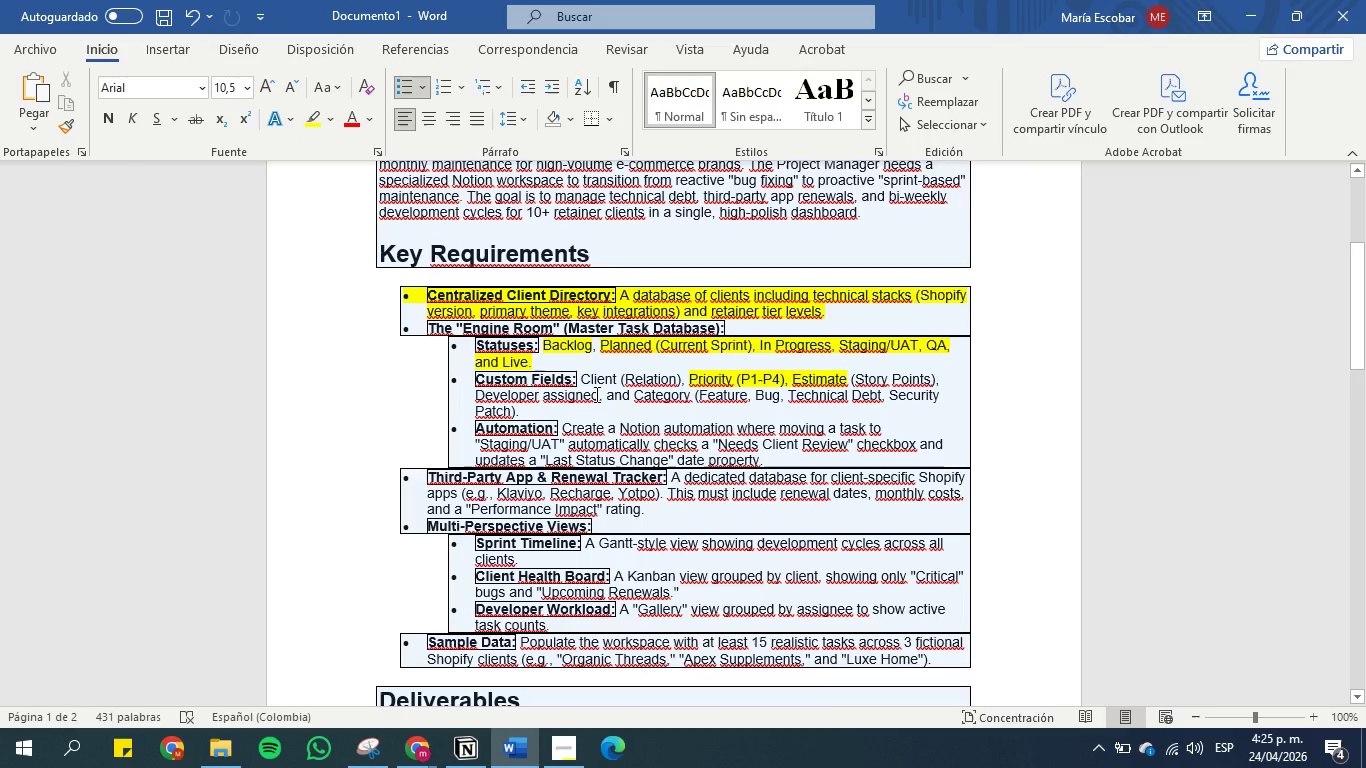 
left_click_drag(start_coordinate=[595, 394], to_coordinate=[476, 392])
 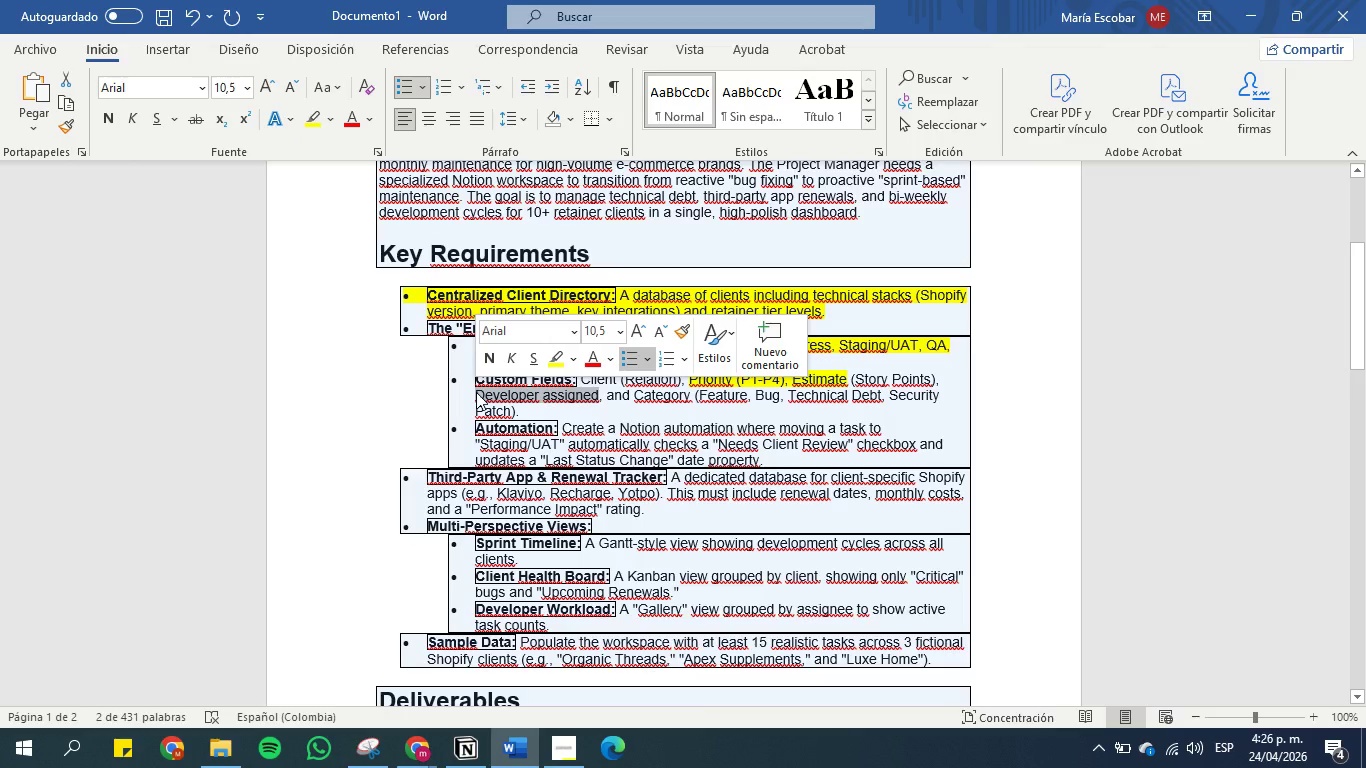 
hold_key(key=ControlLeft, duration=0.84)
 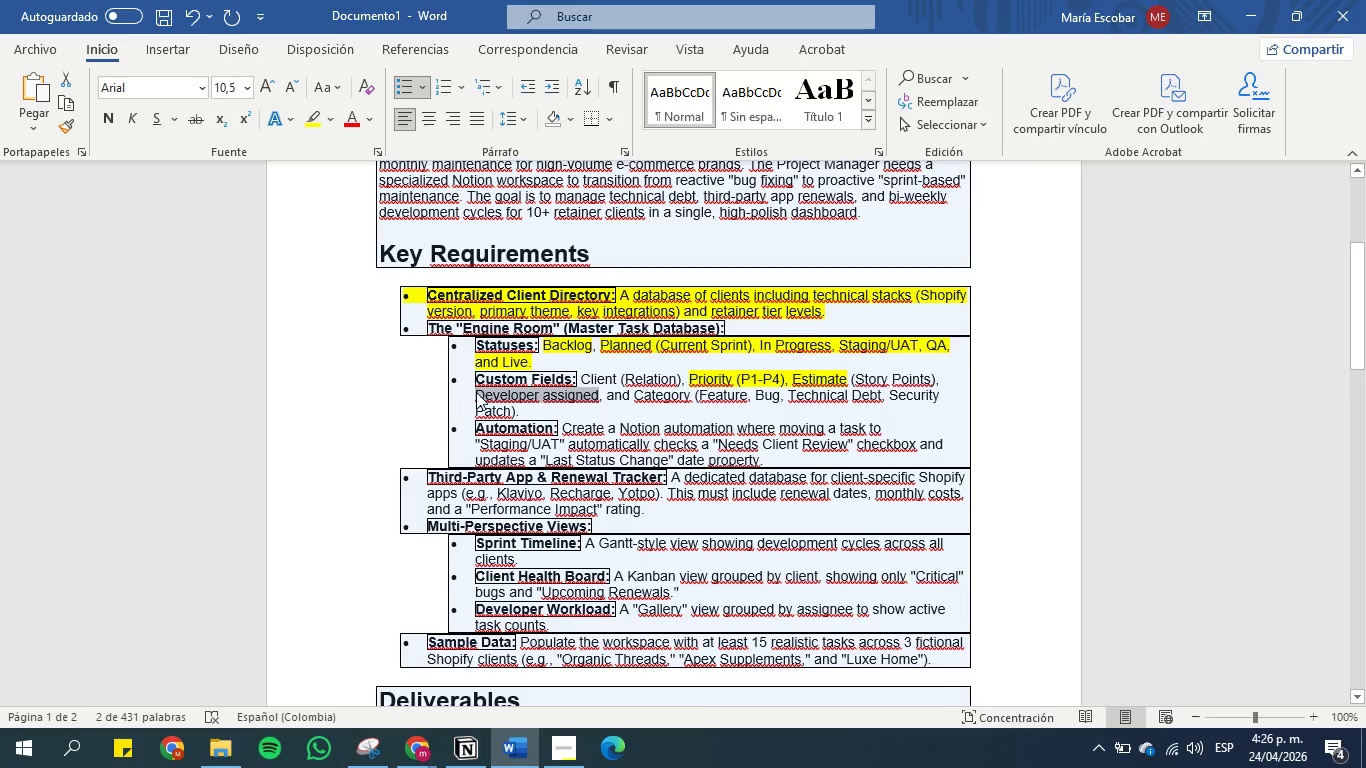 
hold_key(key=C, duration=0.41)
 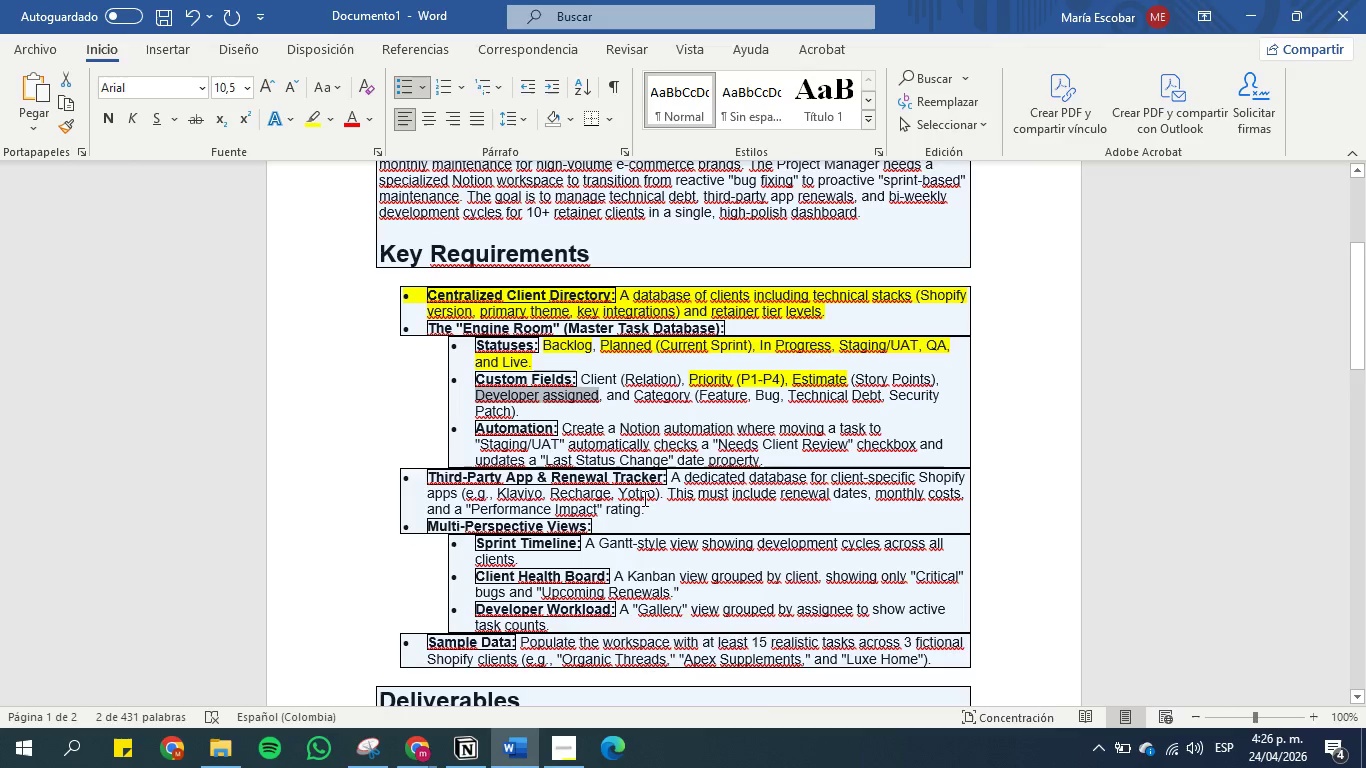 
left_click([1253, 13])
 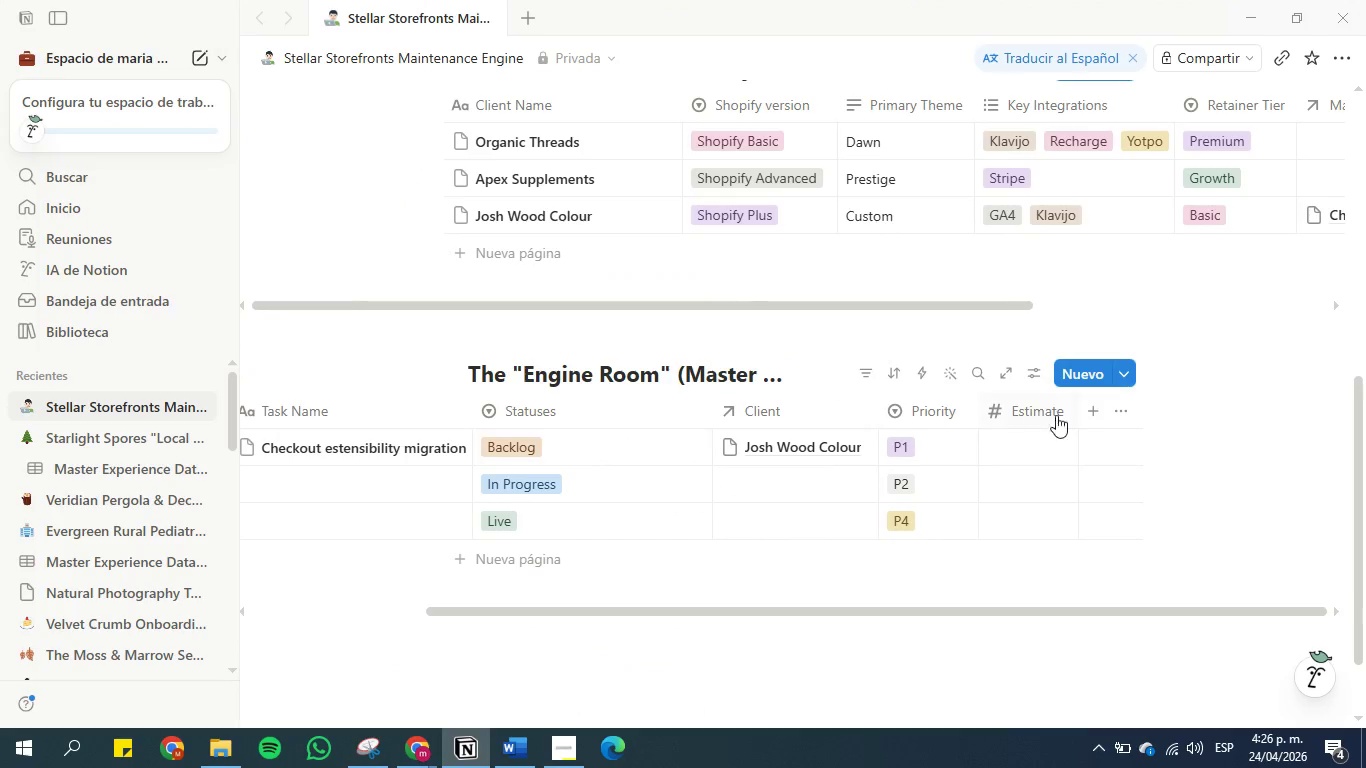 
left_click([1091, 409])
 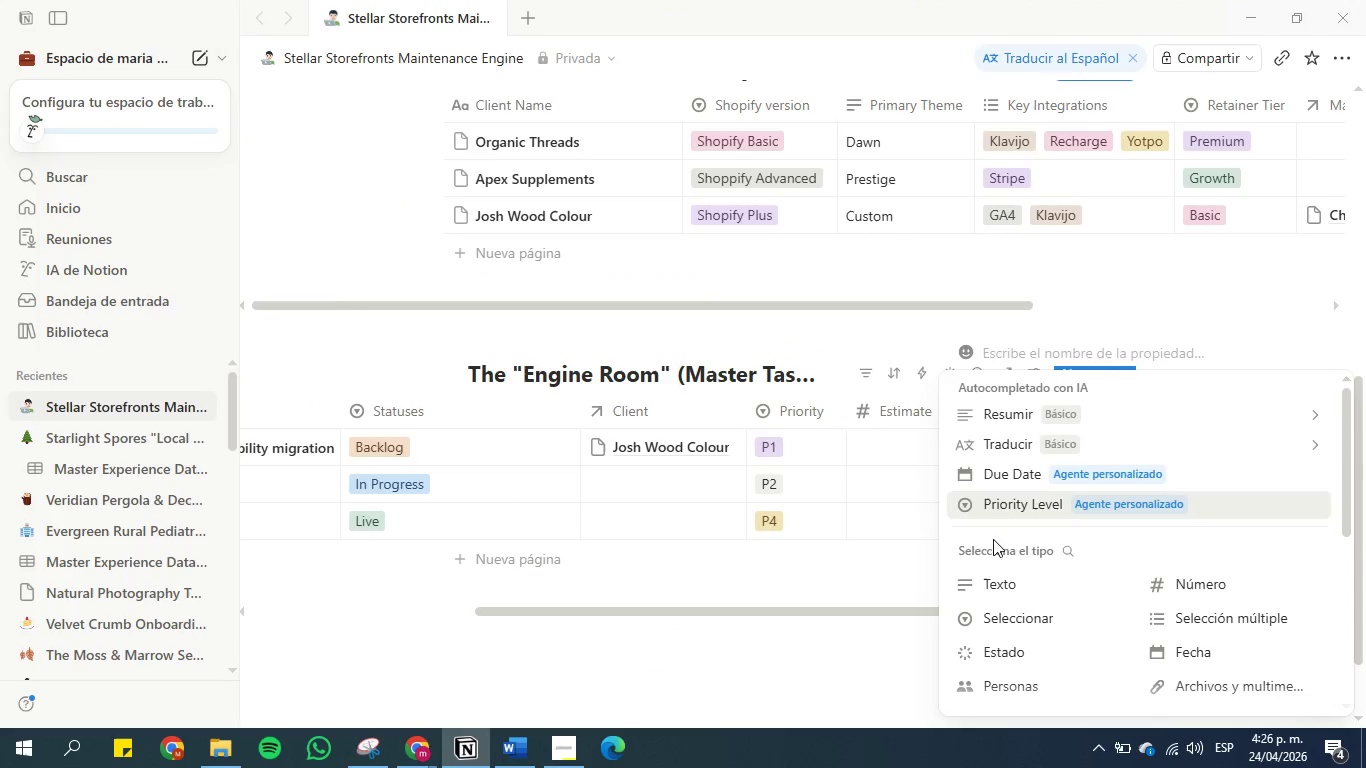 
left_click([999, 614])
 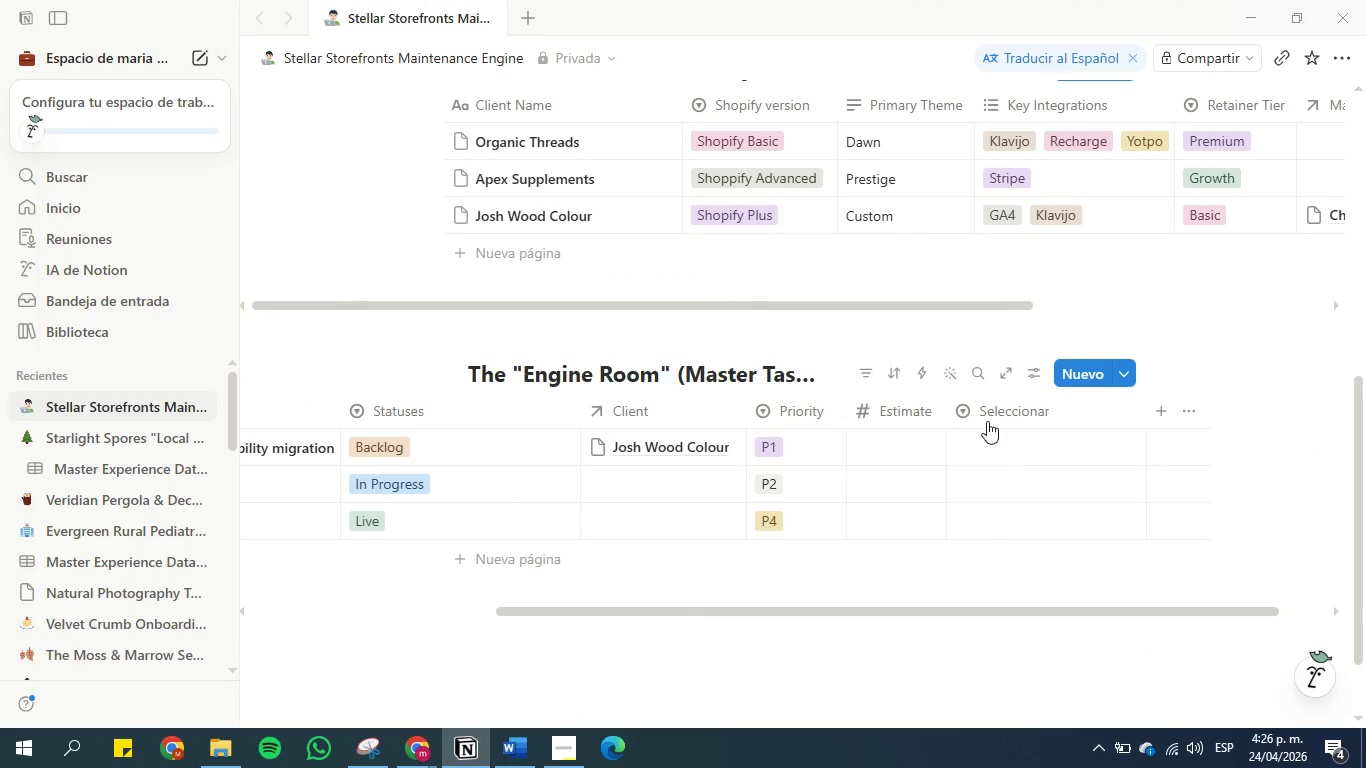 
left_click([995, 415])
 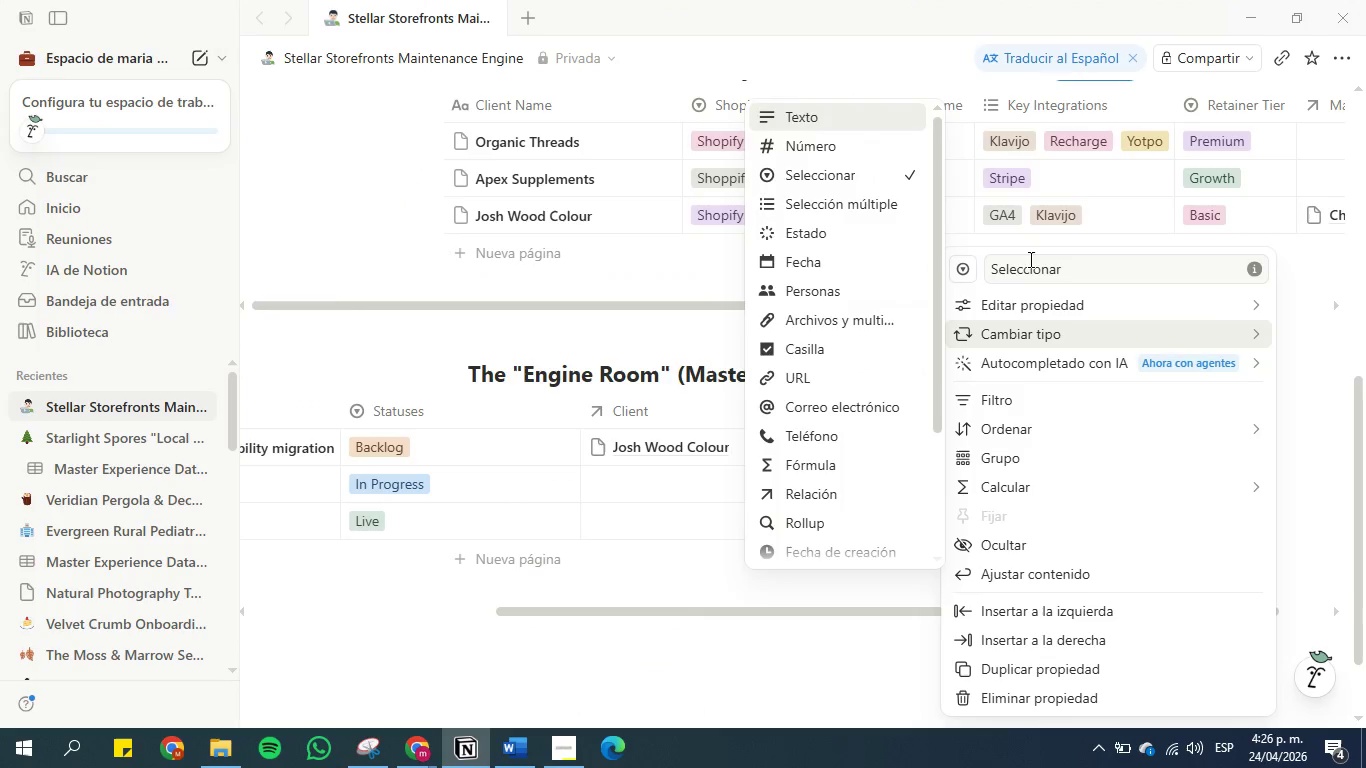 
double_click([1029, 260])
 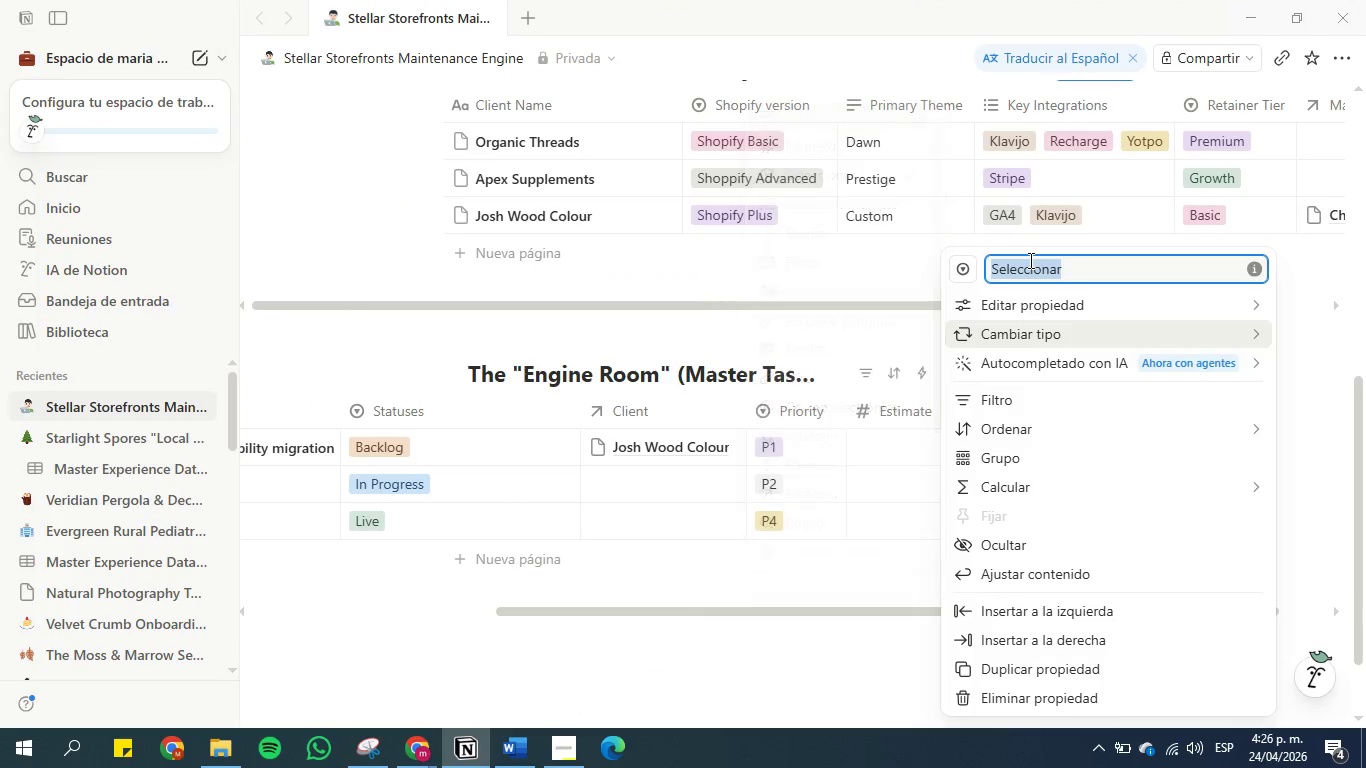 
triple_click([1029, 260])
 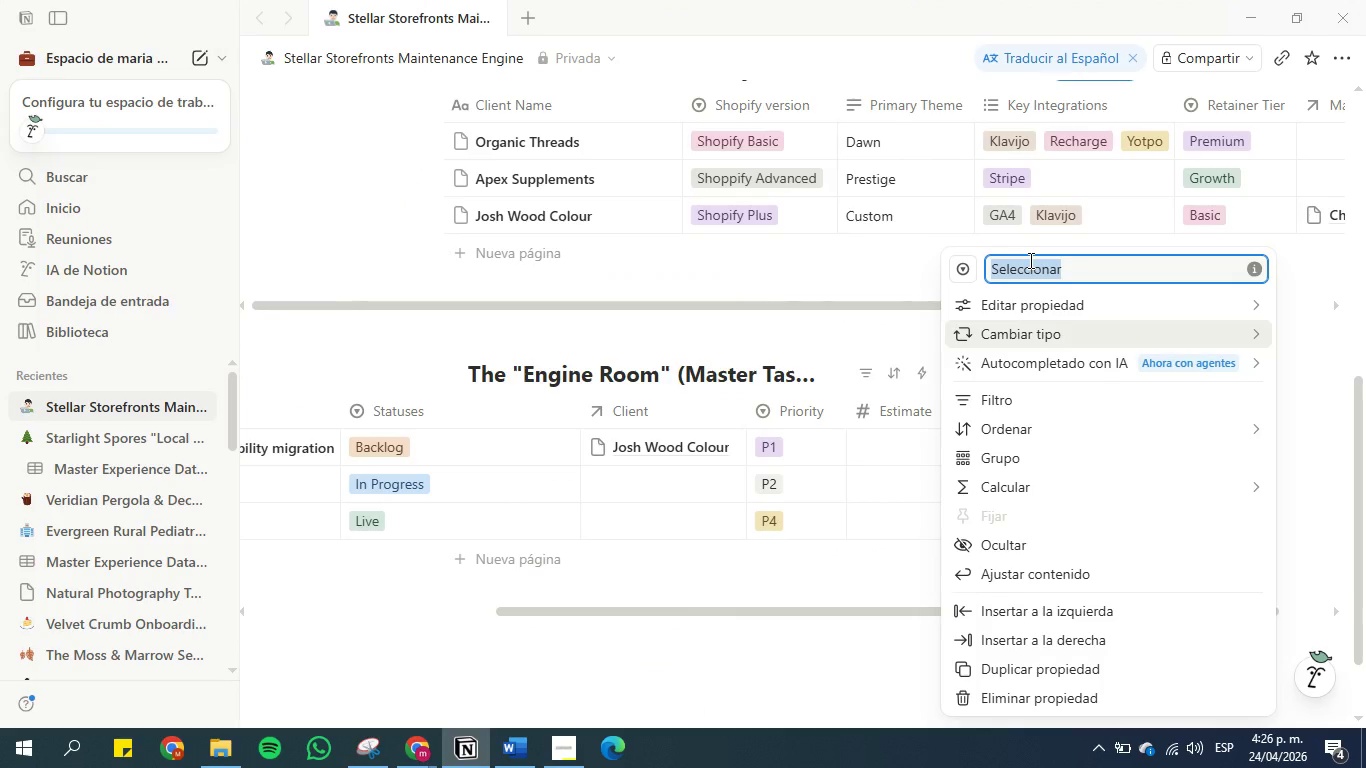 
key(Control+V)
 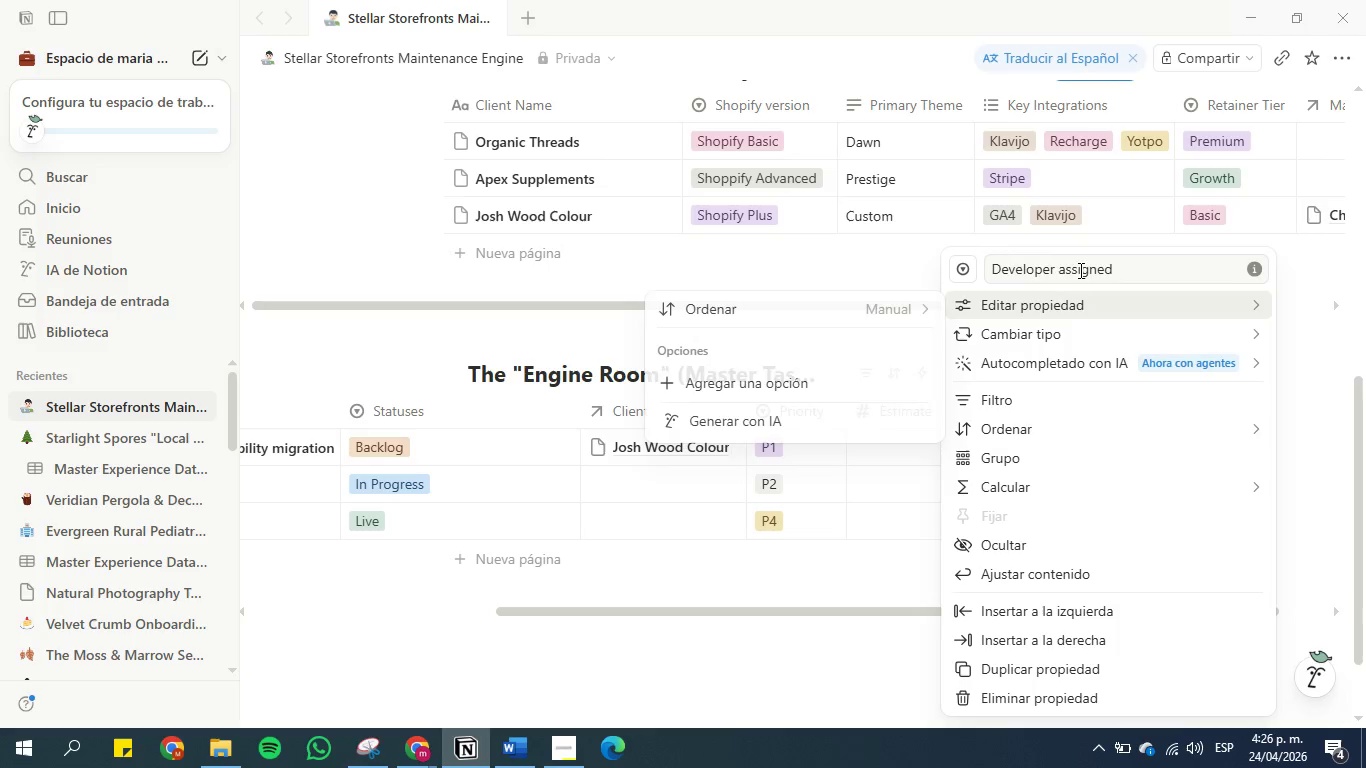 
left_click([1066, 264])
 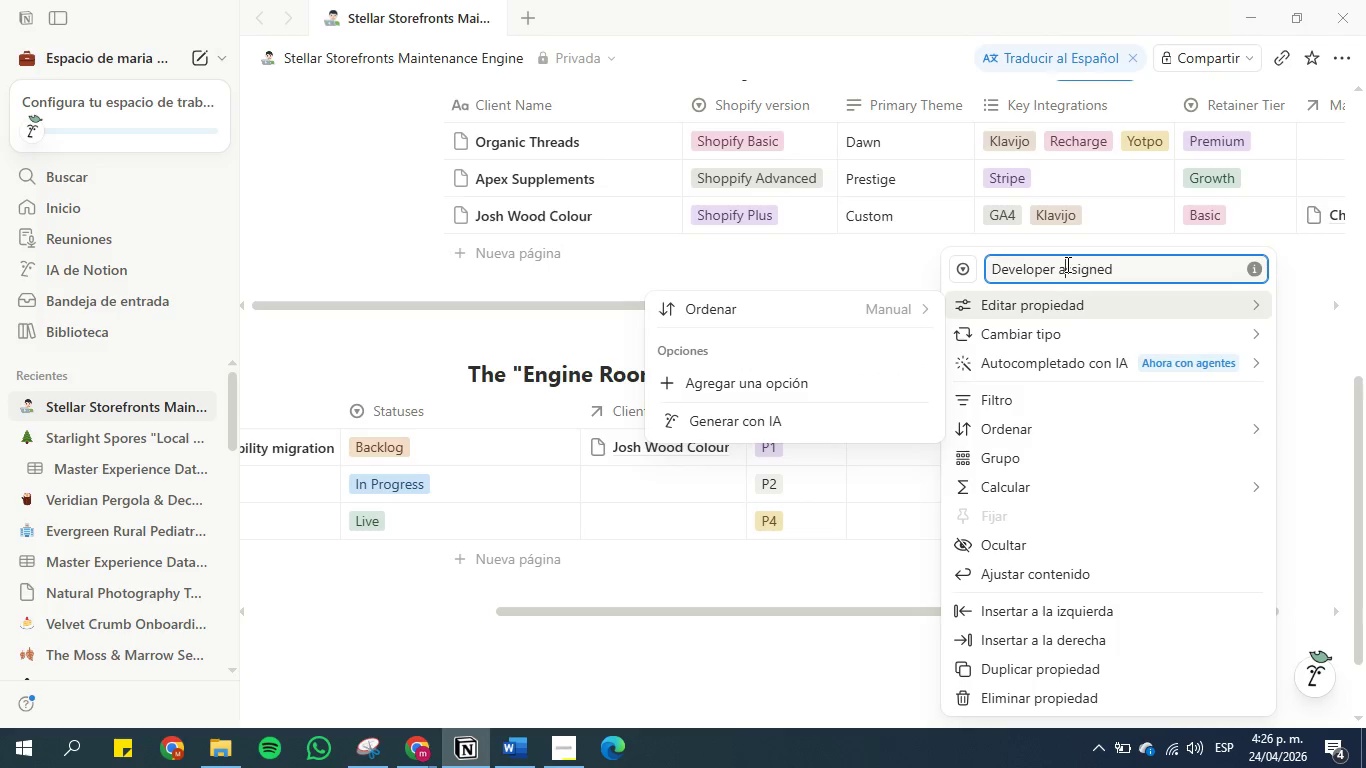 
key(Backspace)
 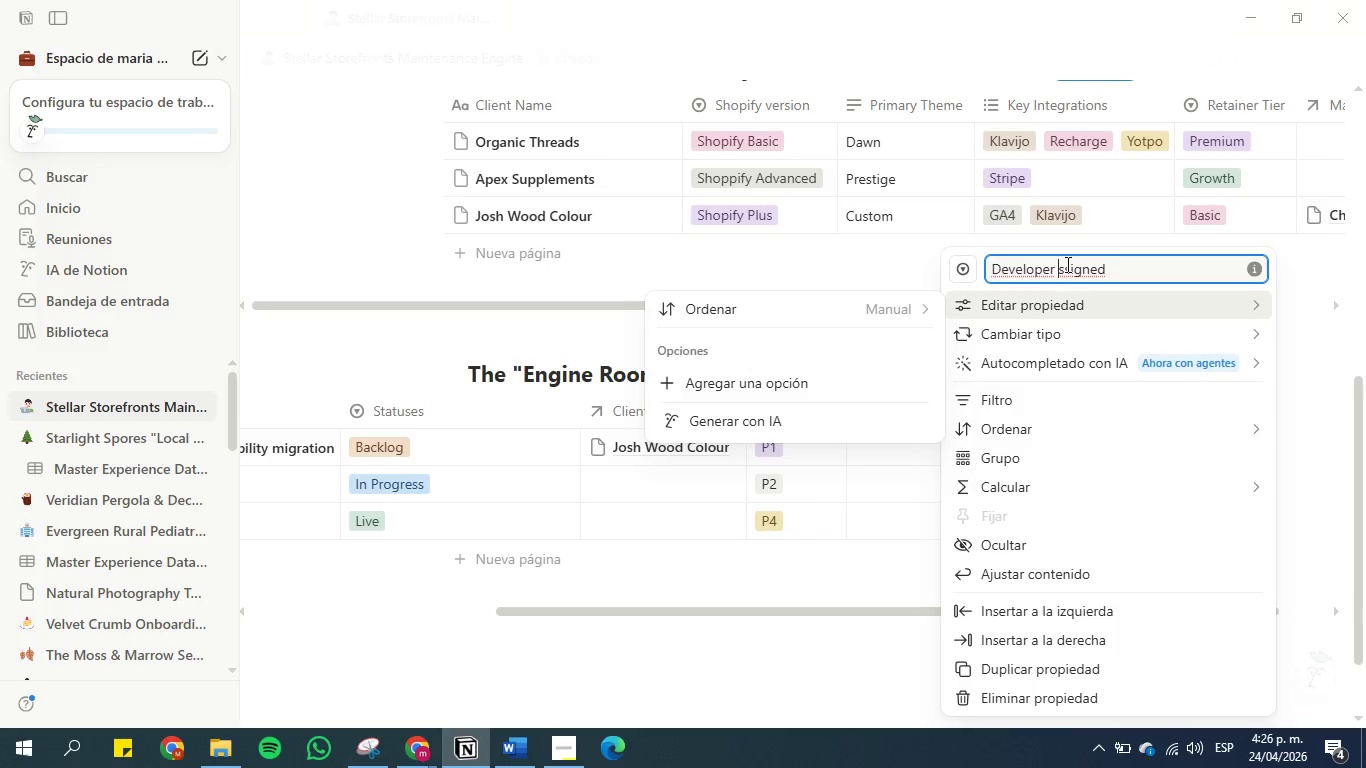 
key(A)
 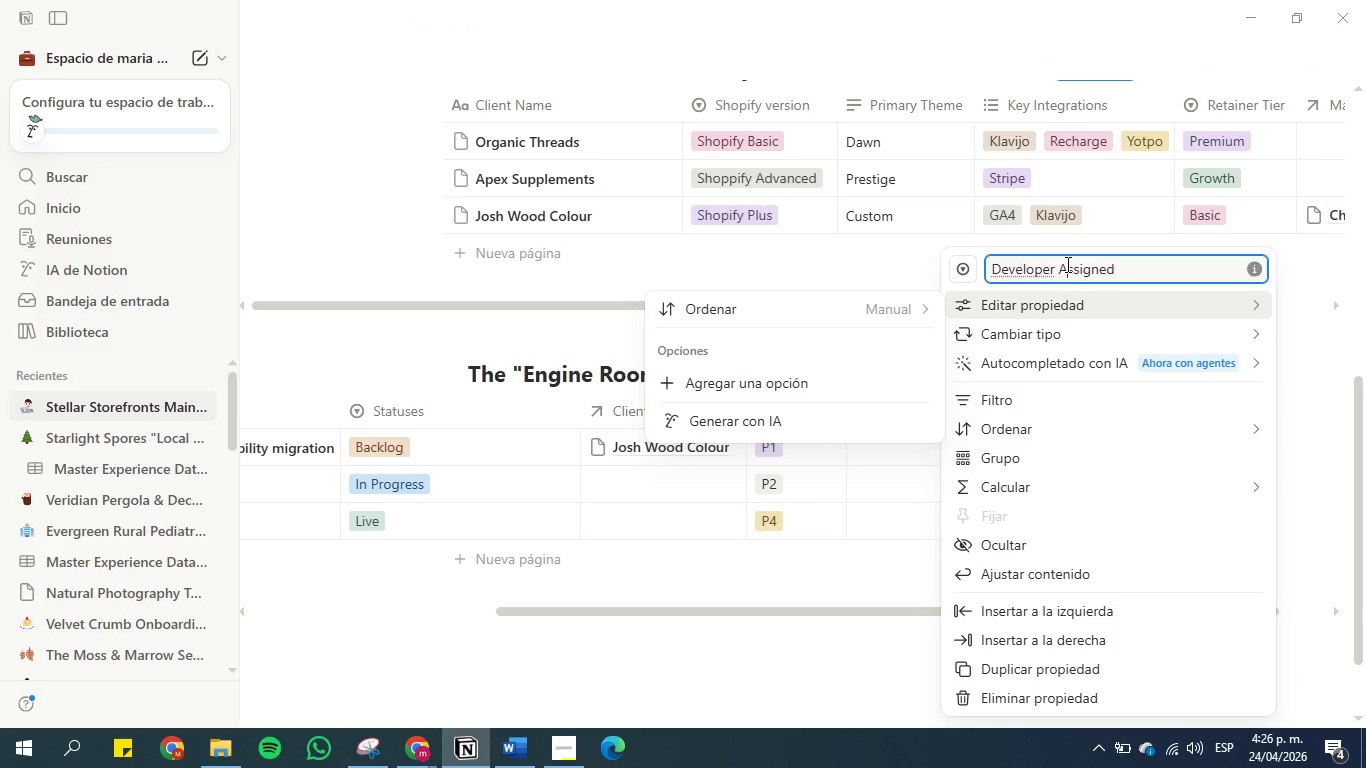 
key(CapsLock)
 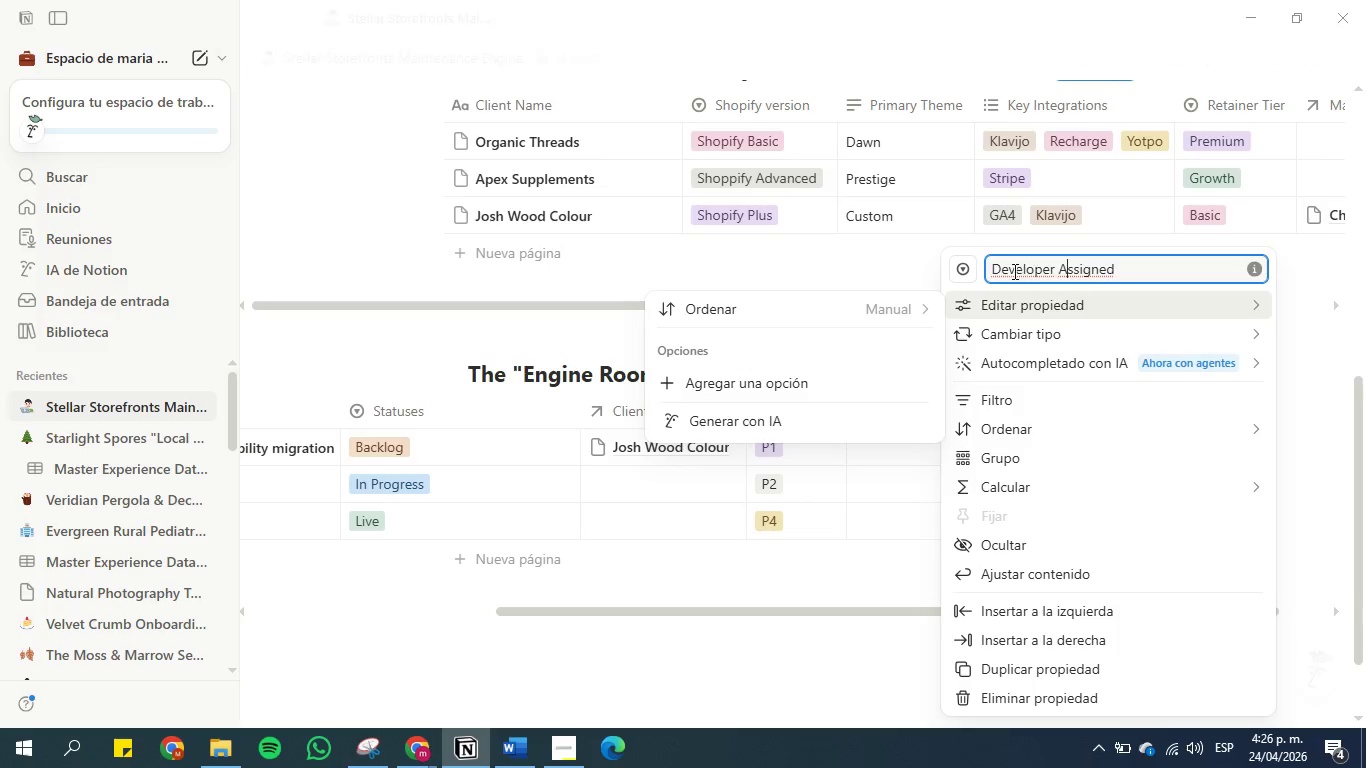 
left_click([883, 252])
 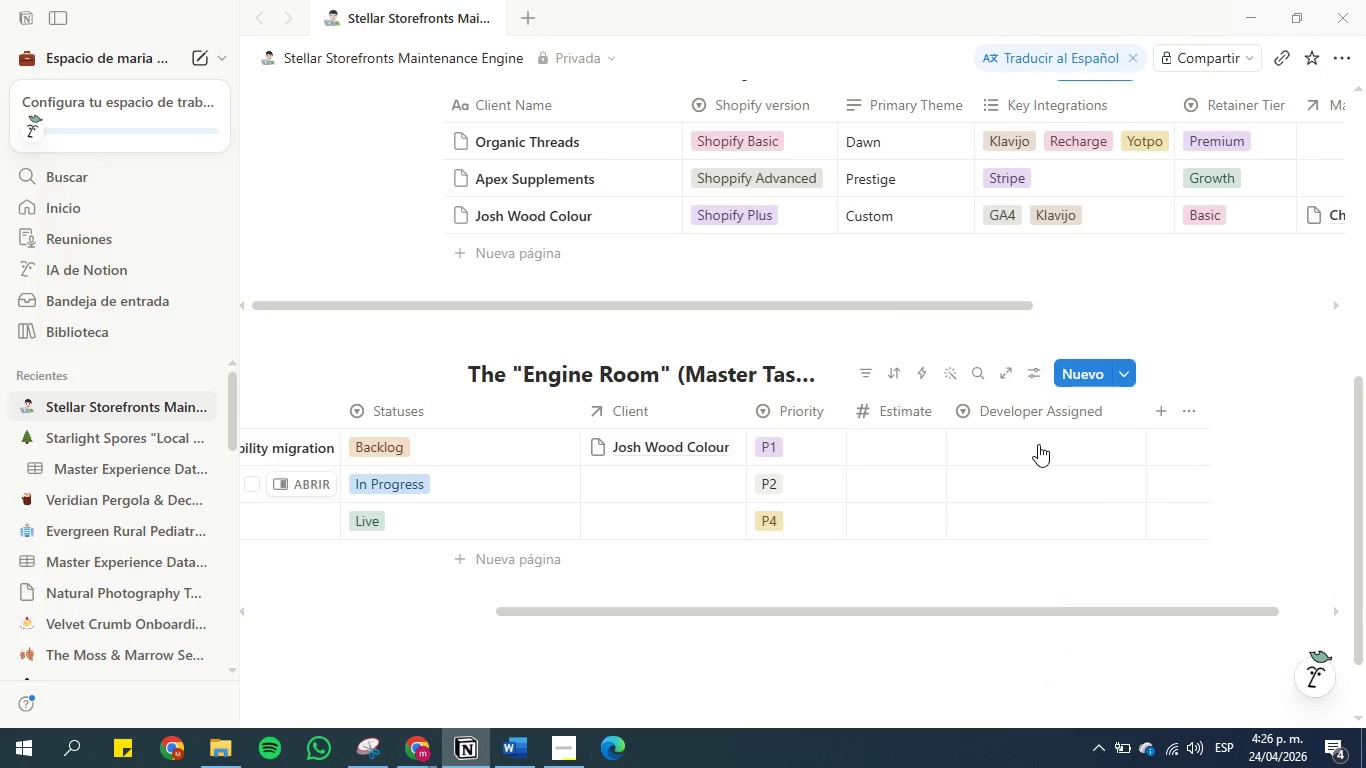 
left_click([1026, 457])
 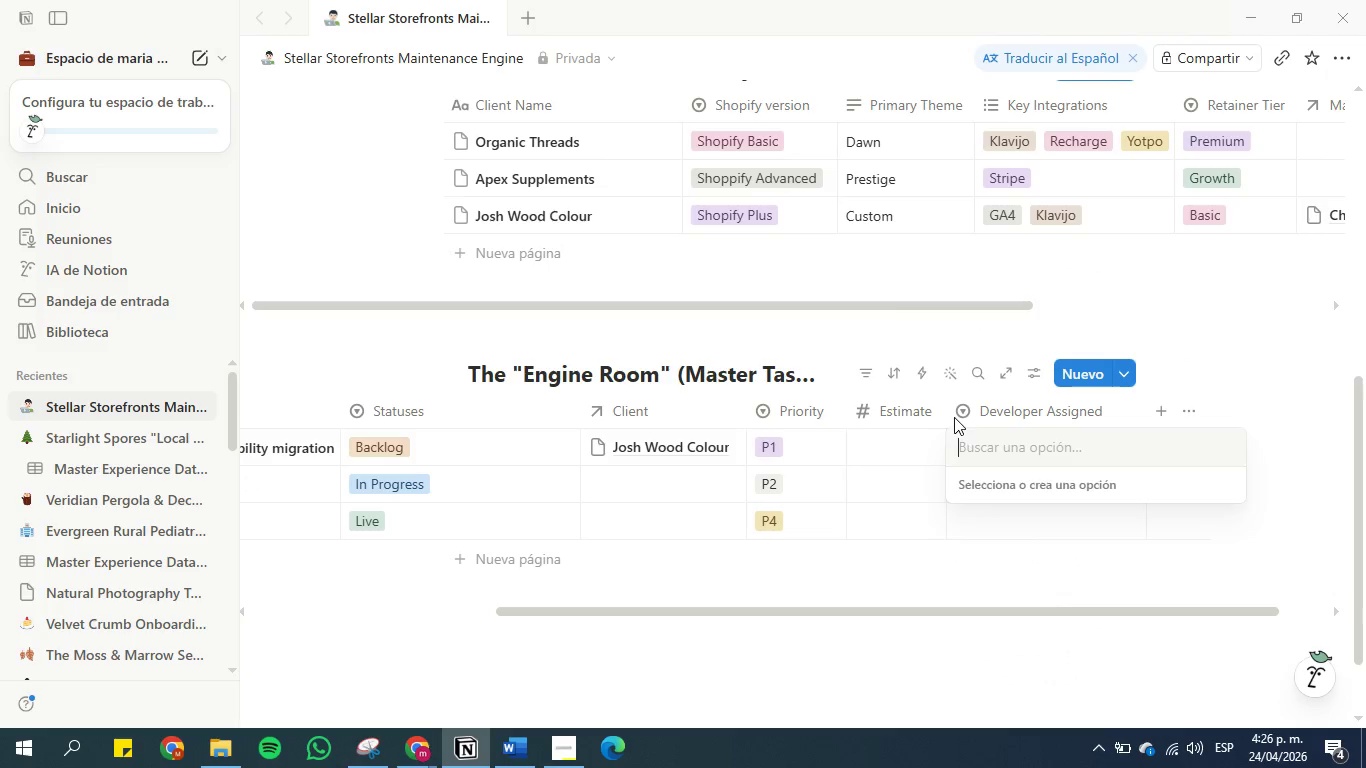 
left_click([978, 433])
 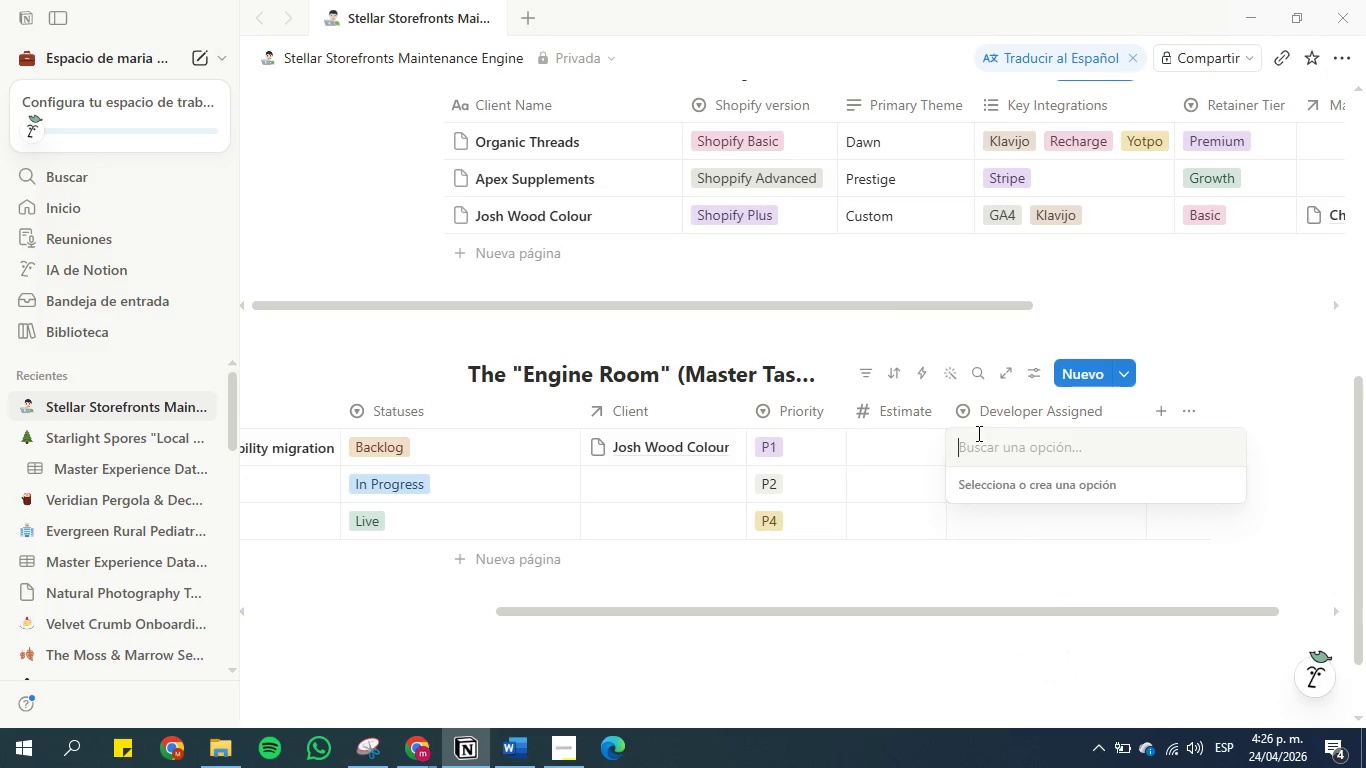 
type(N)
key(Backspace)
type(Maria)
 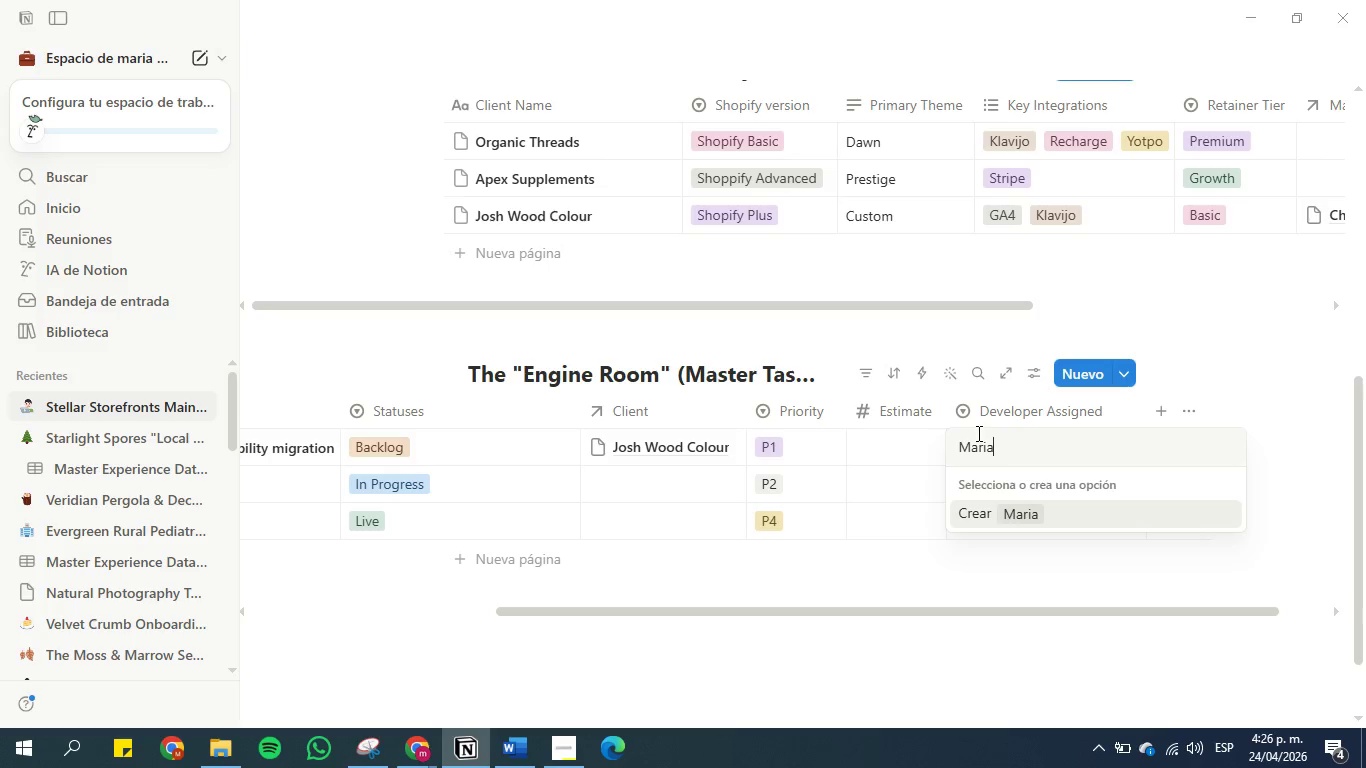 
key(Enter)
 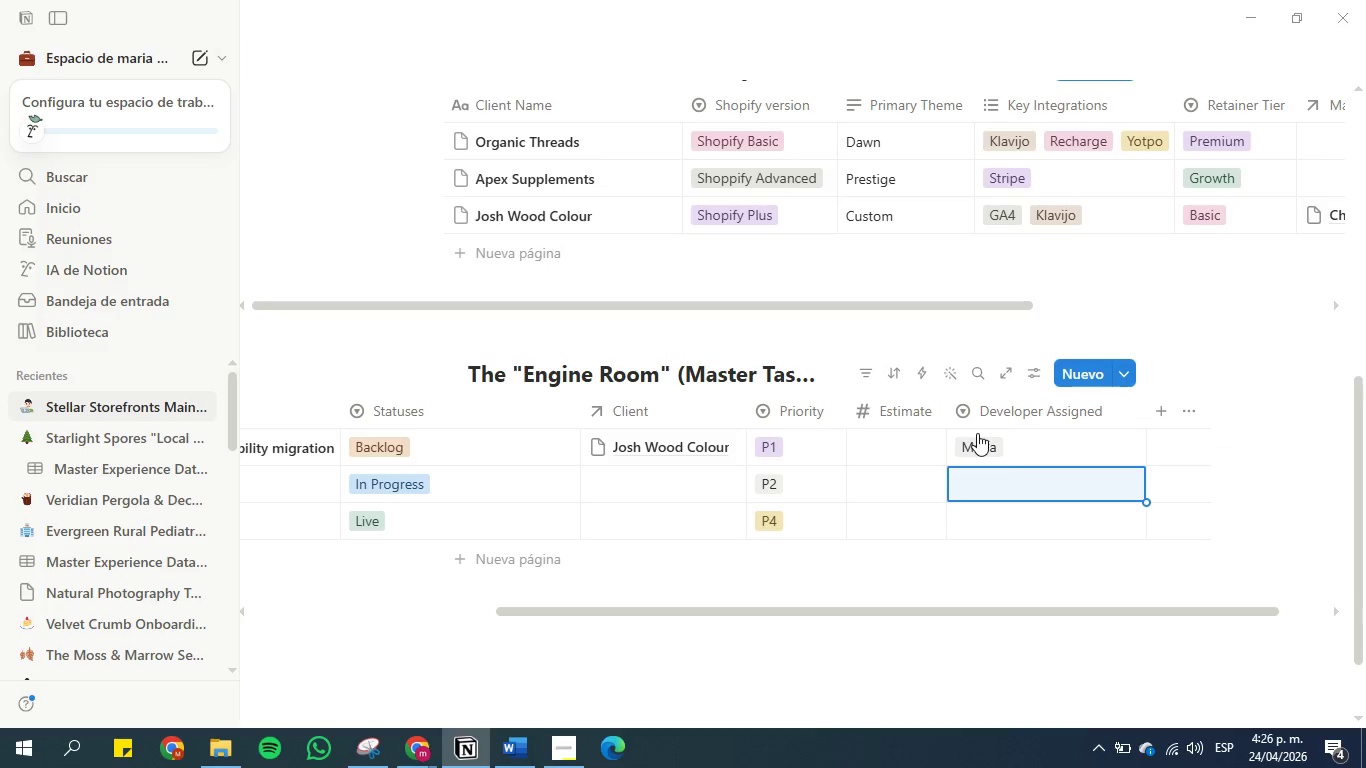 
type(Cristina)
 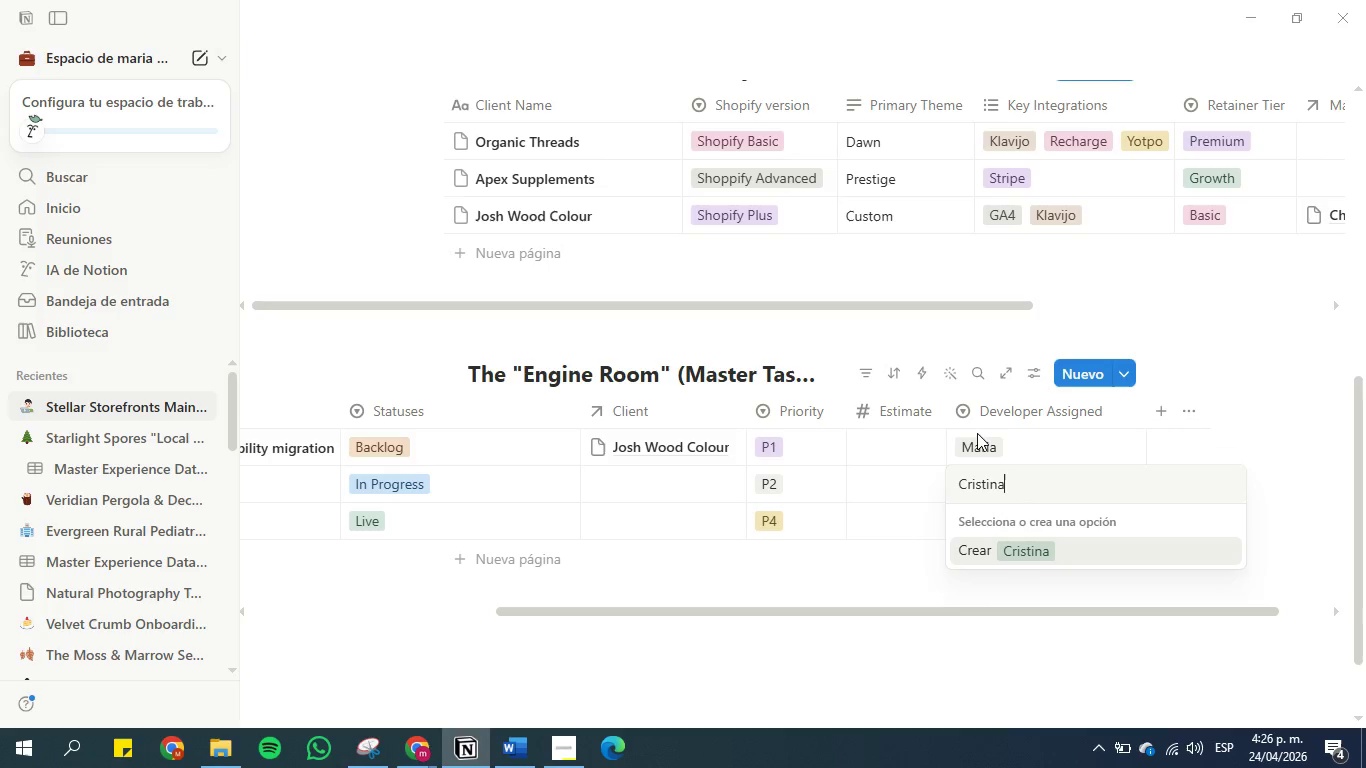 
key(Enter)
 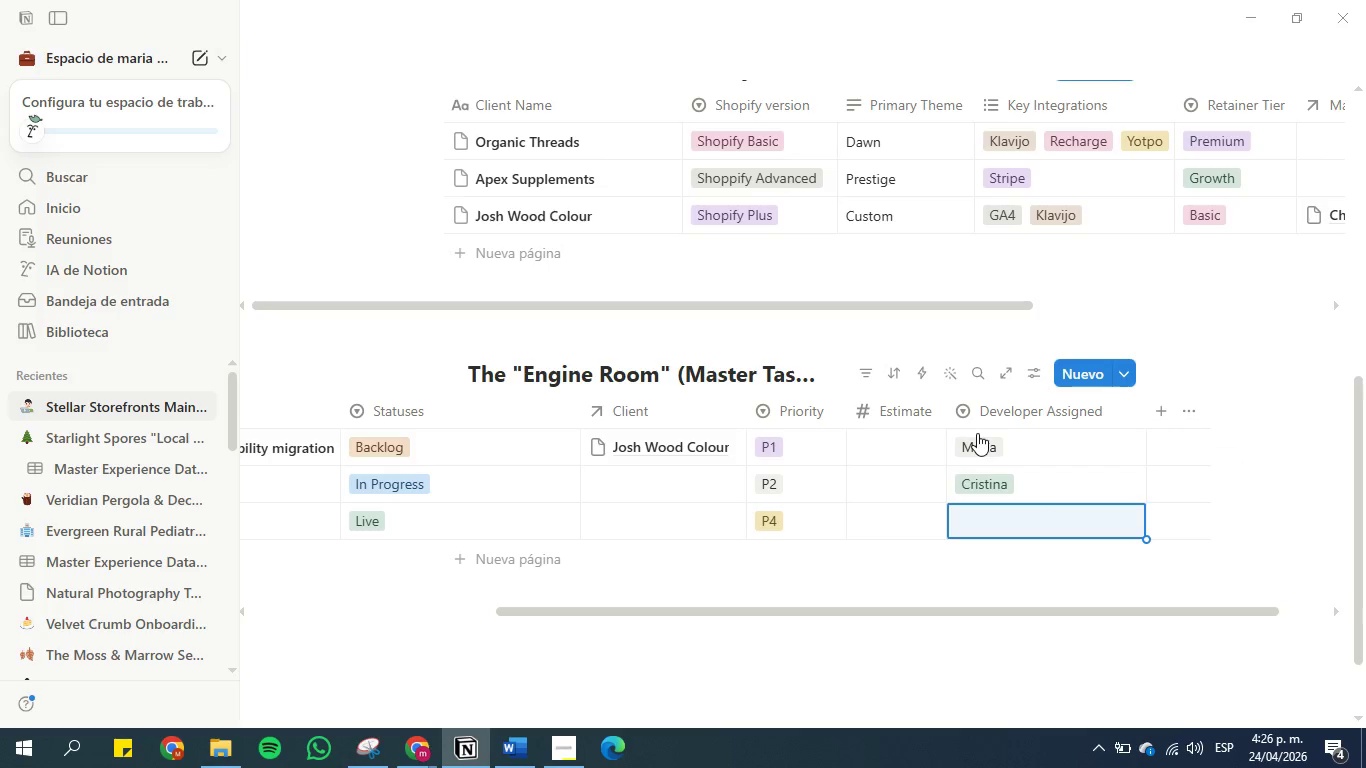 
type(Ana)
 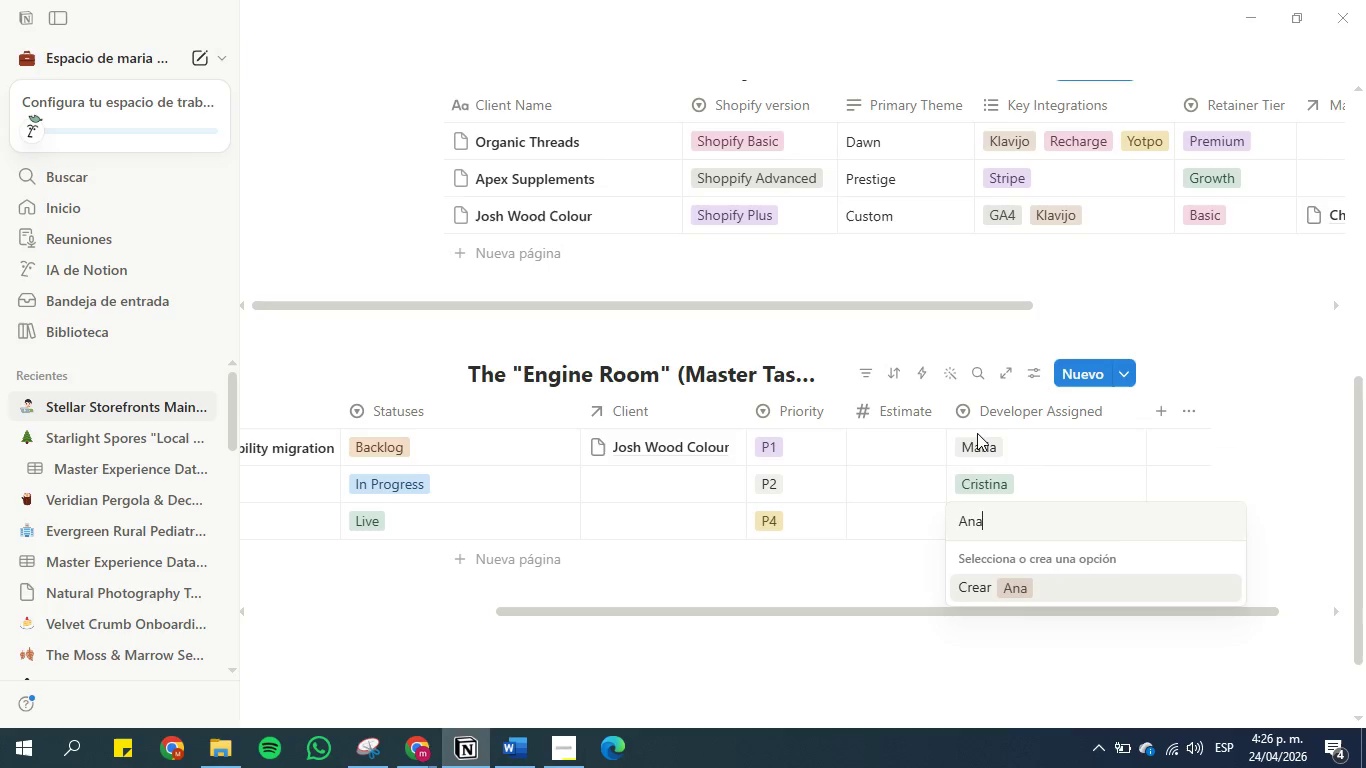 
key(Enter)
 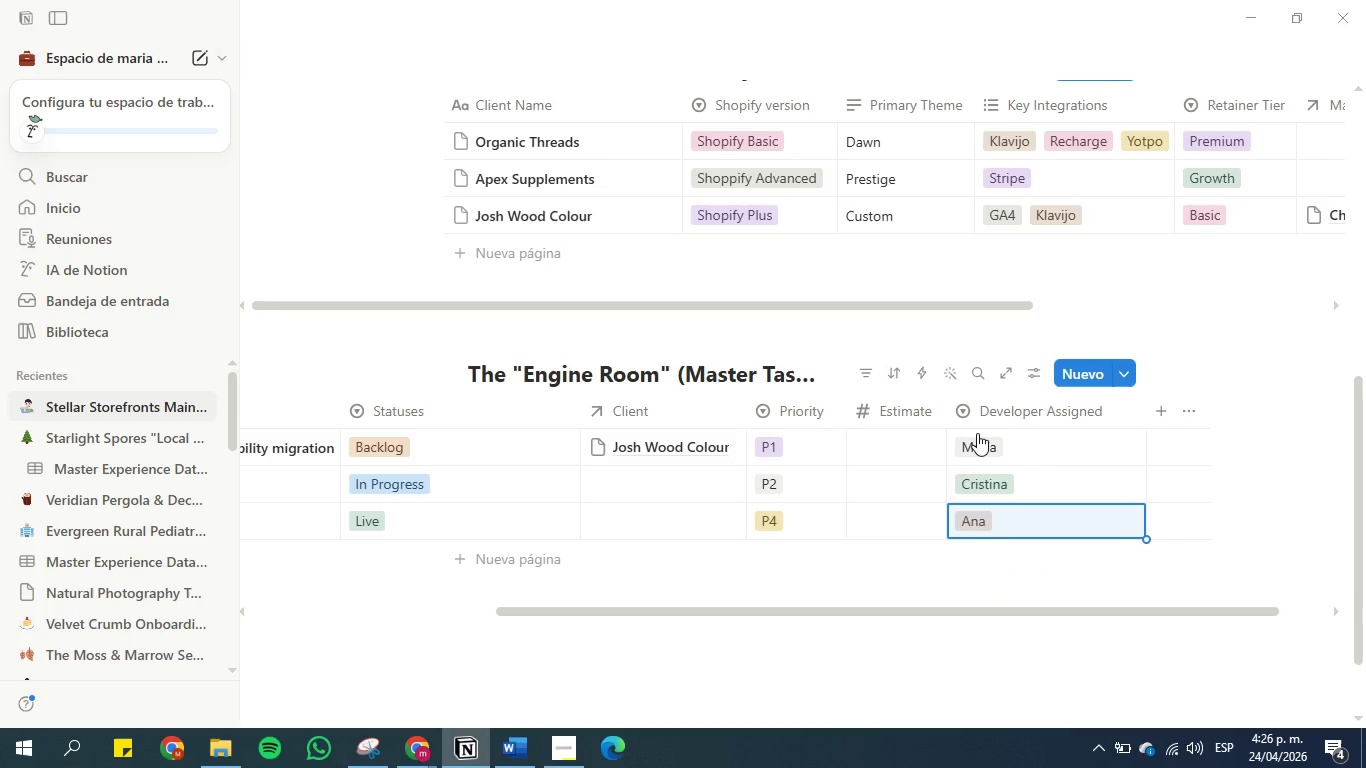 
type(Luis)
 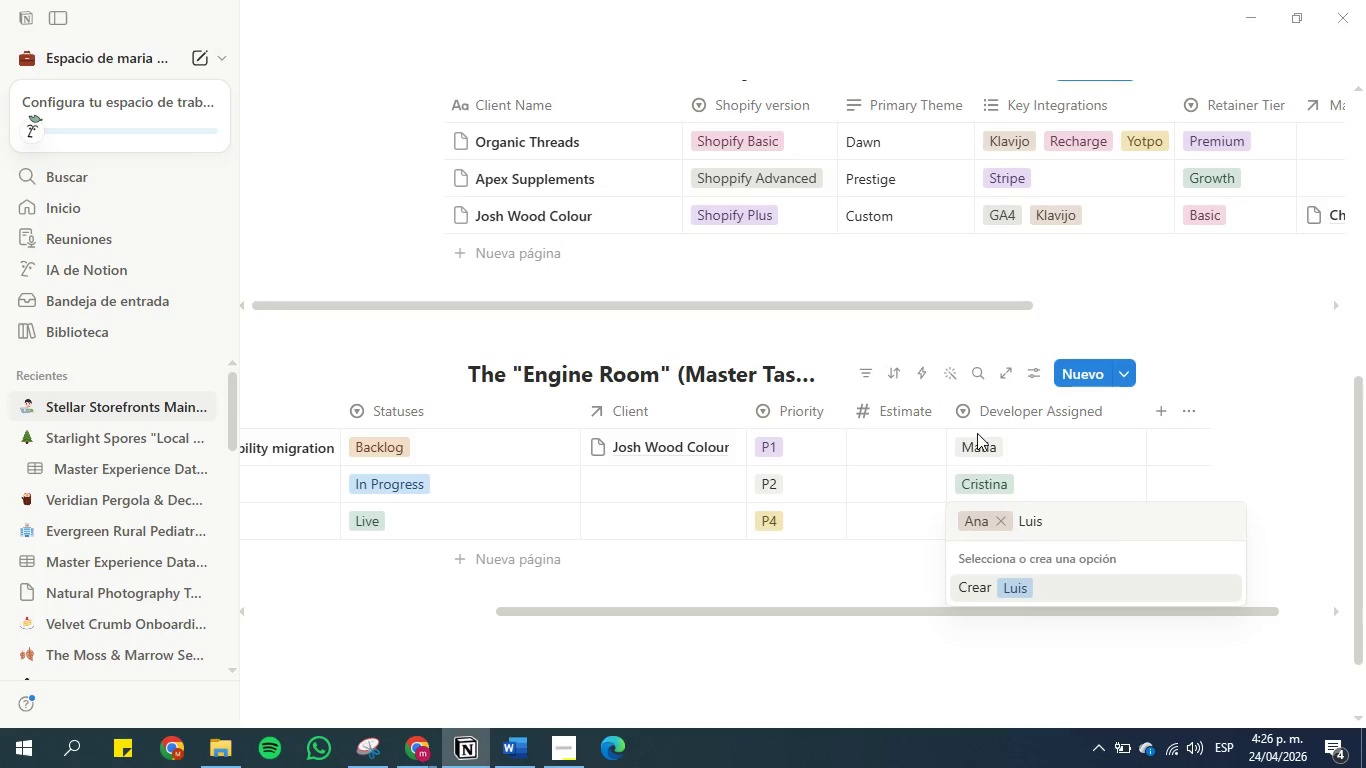 
key(Enter)
 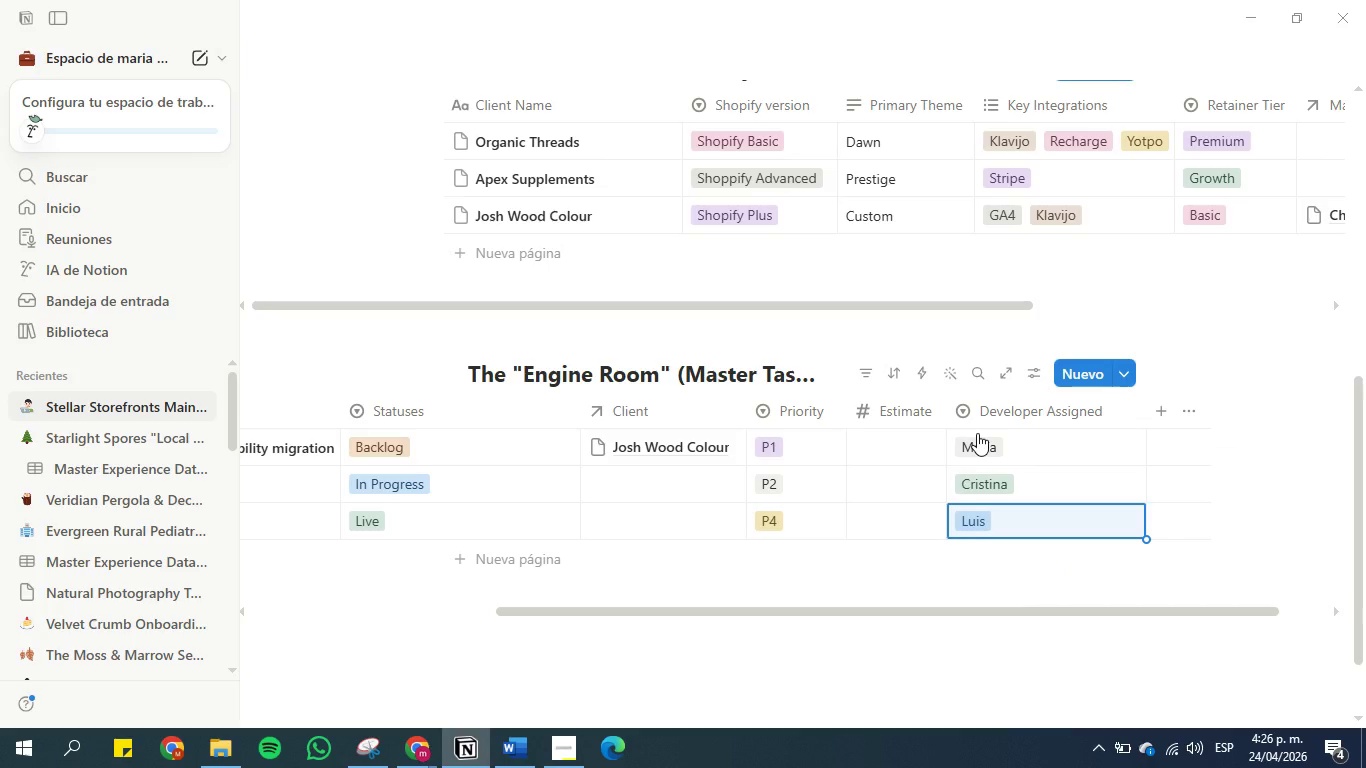 
type(Carlos)
 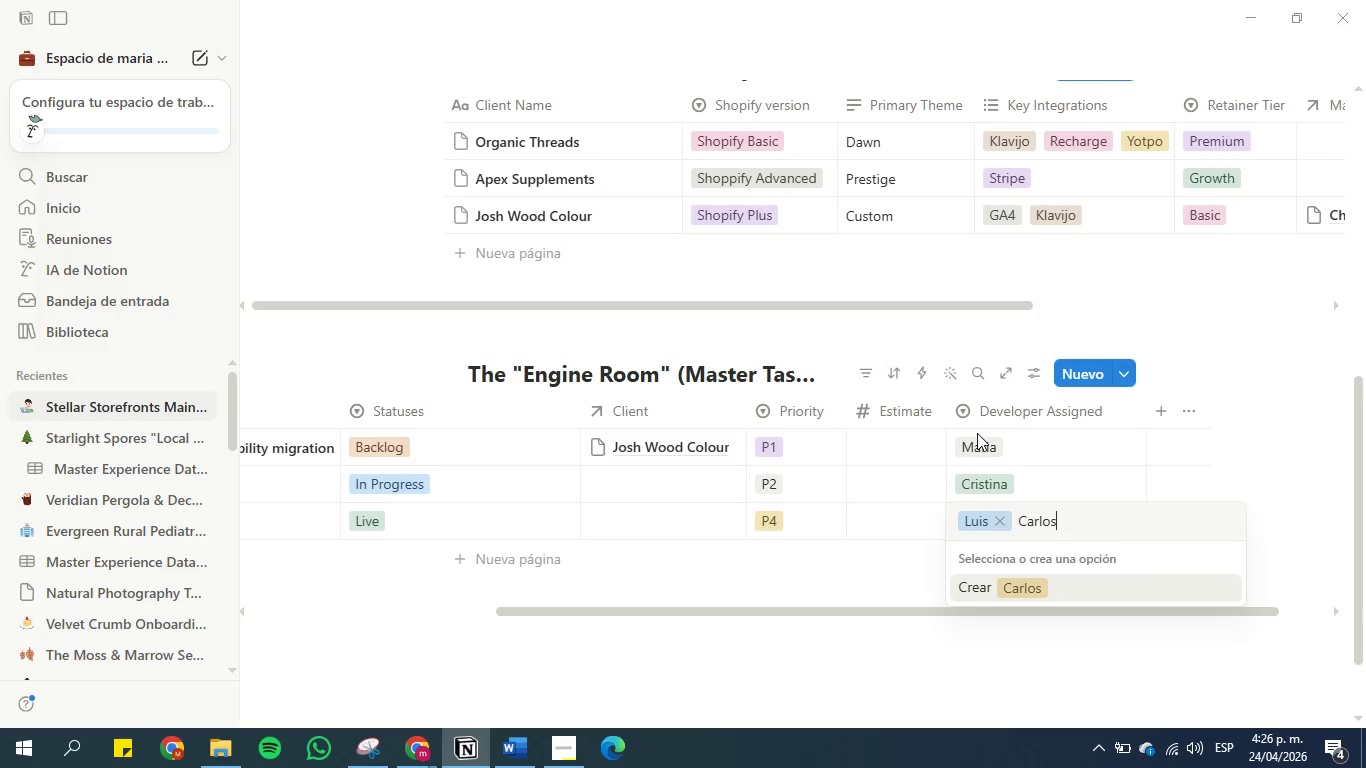 
key(Enter)
 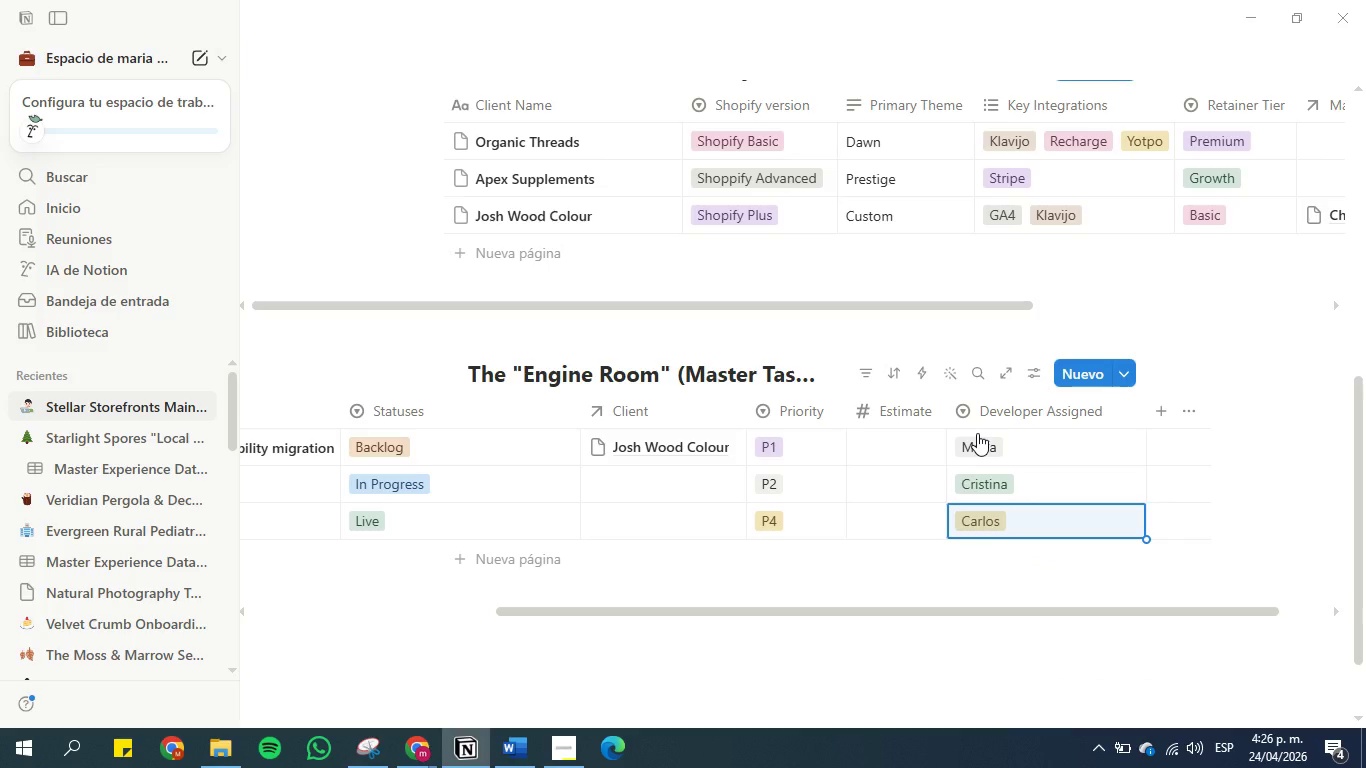 
wait(8.69)
 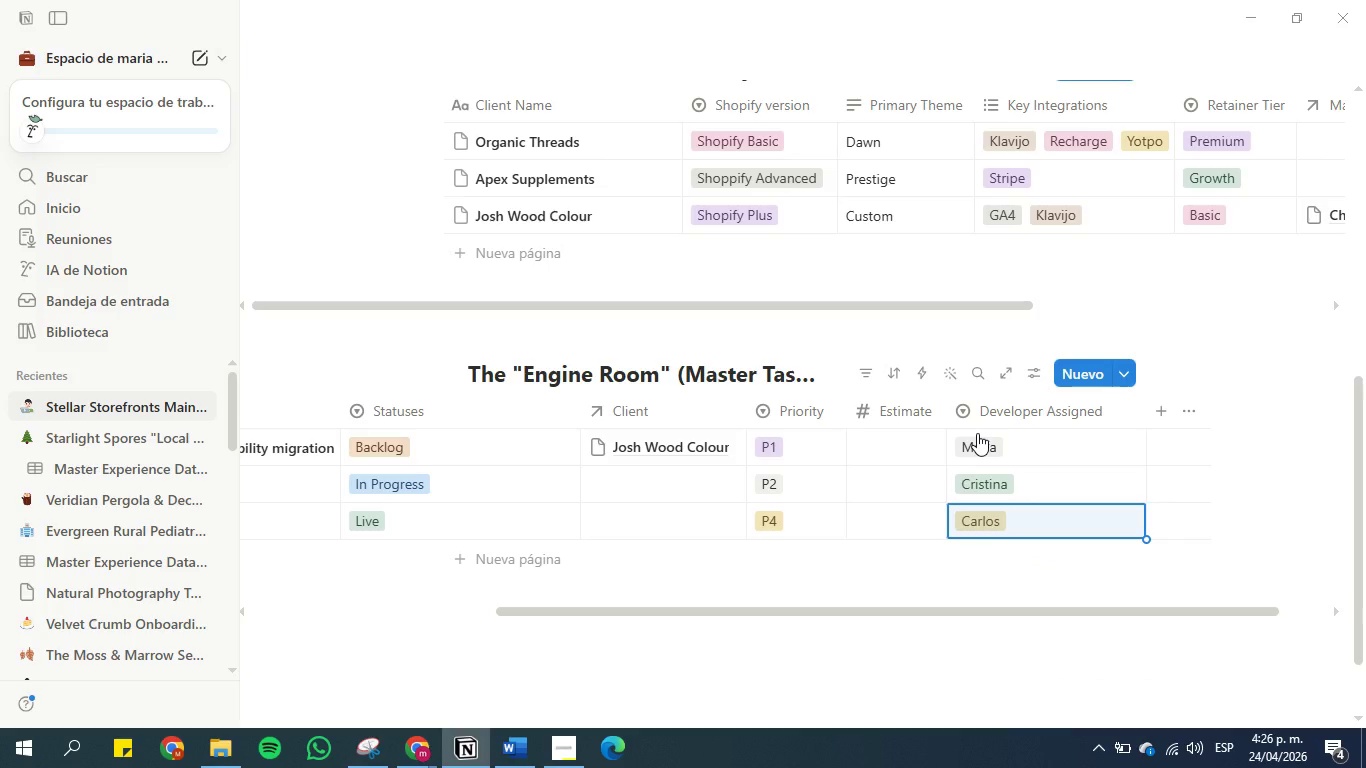 
left_click([517, 767])
 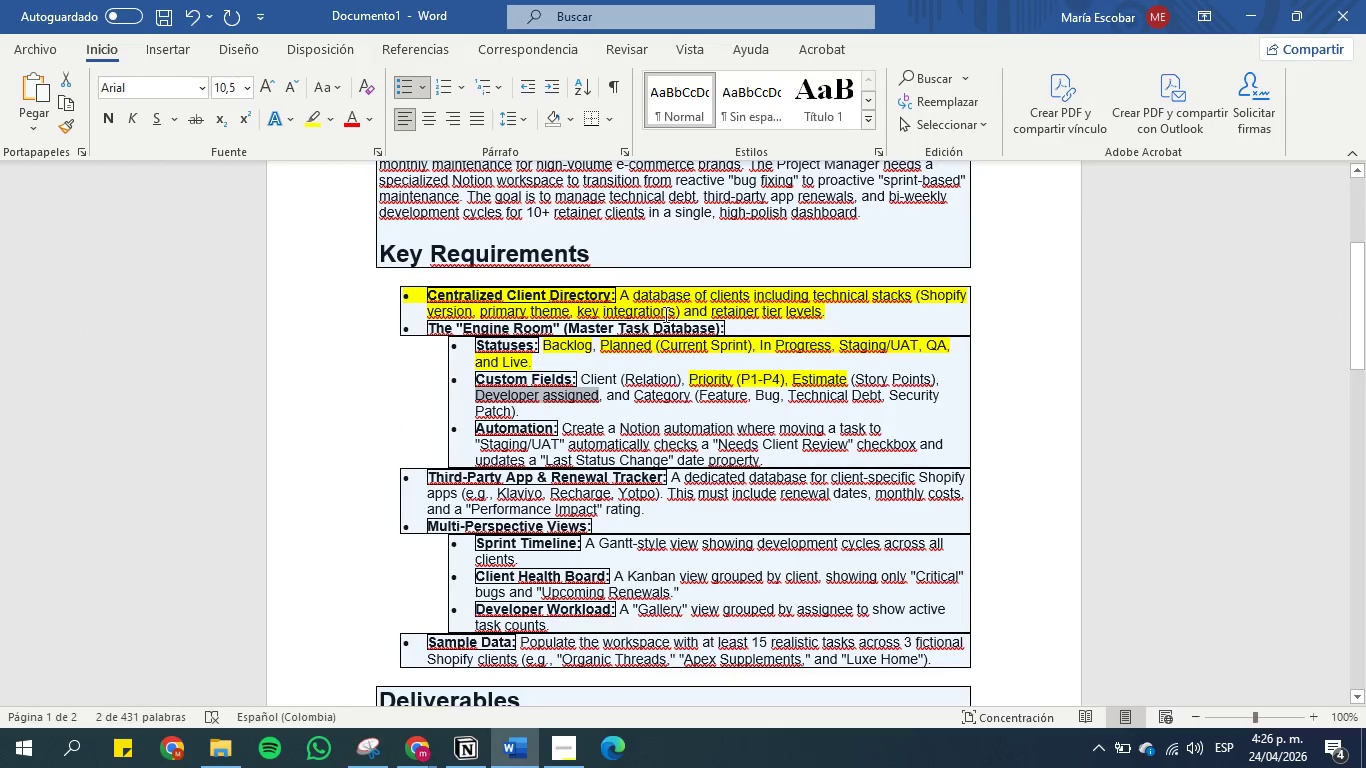 
left_click([729, 363])
 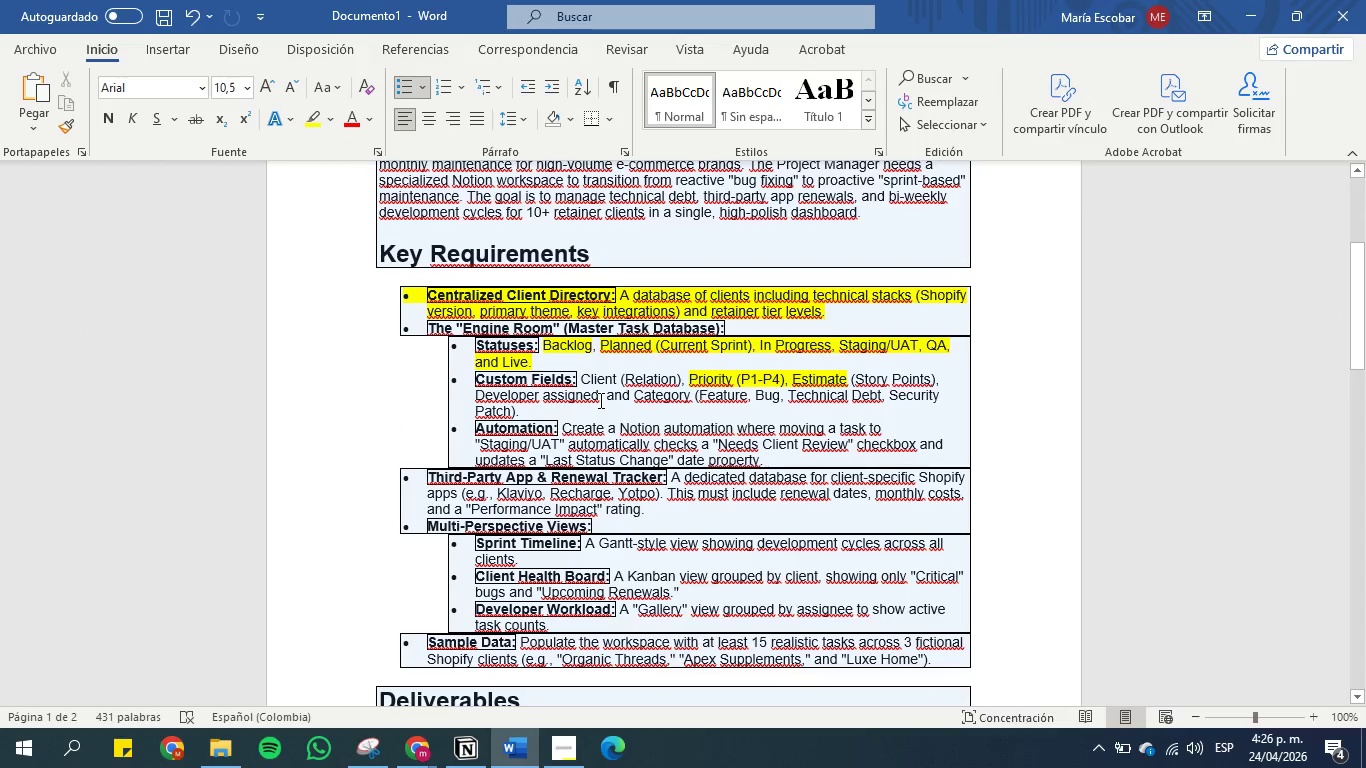 
left_click_drag(start_coordinate=[602, 398], to_coordinate=[464, 395])
 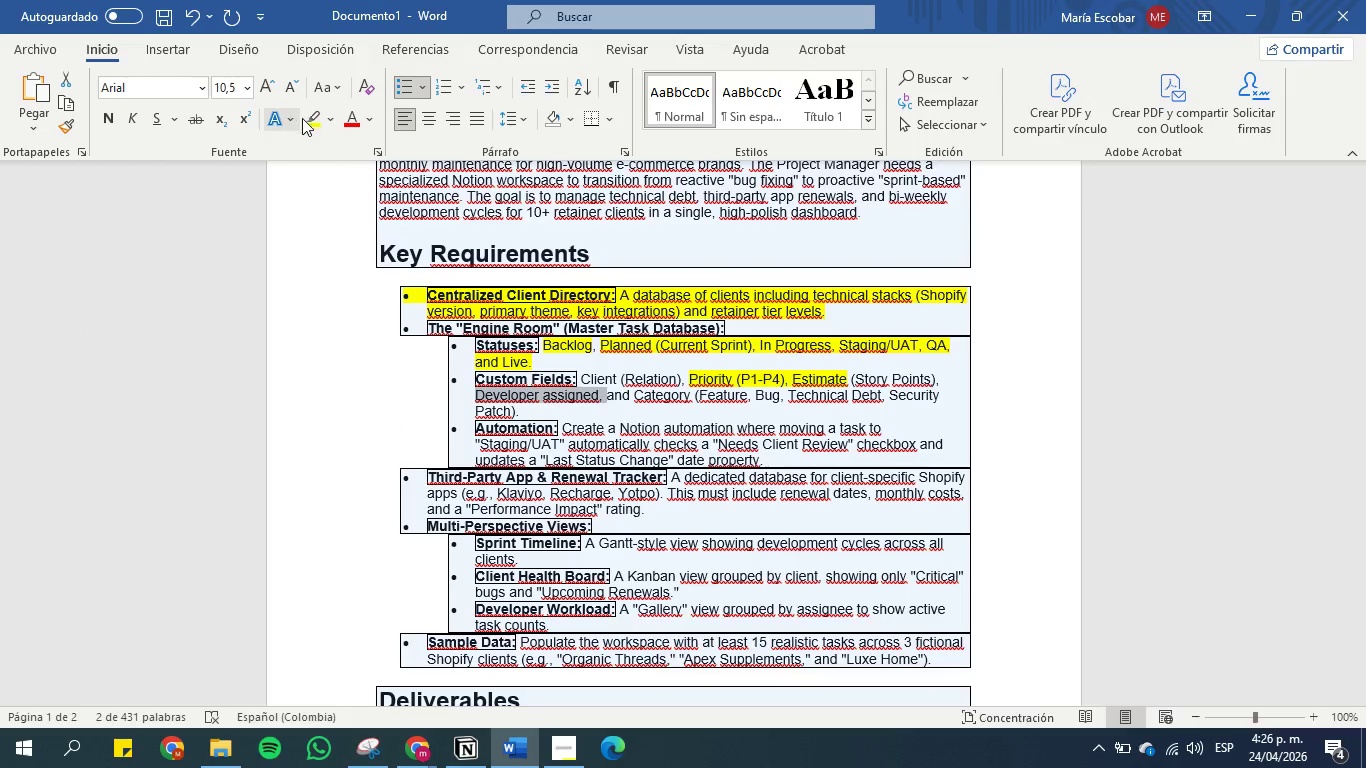 
left_click([316, 122])
 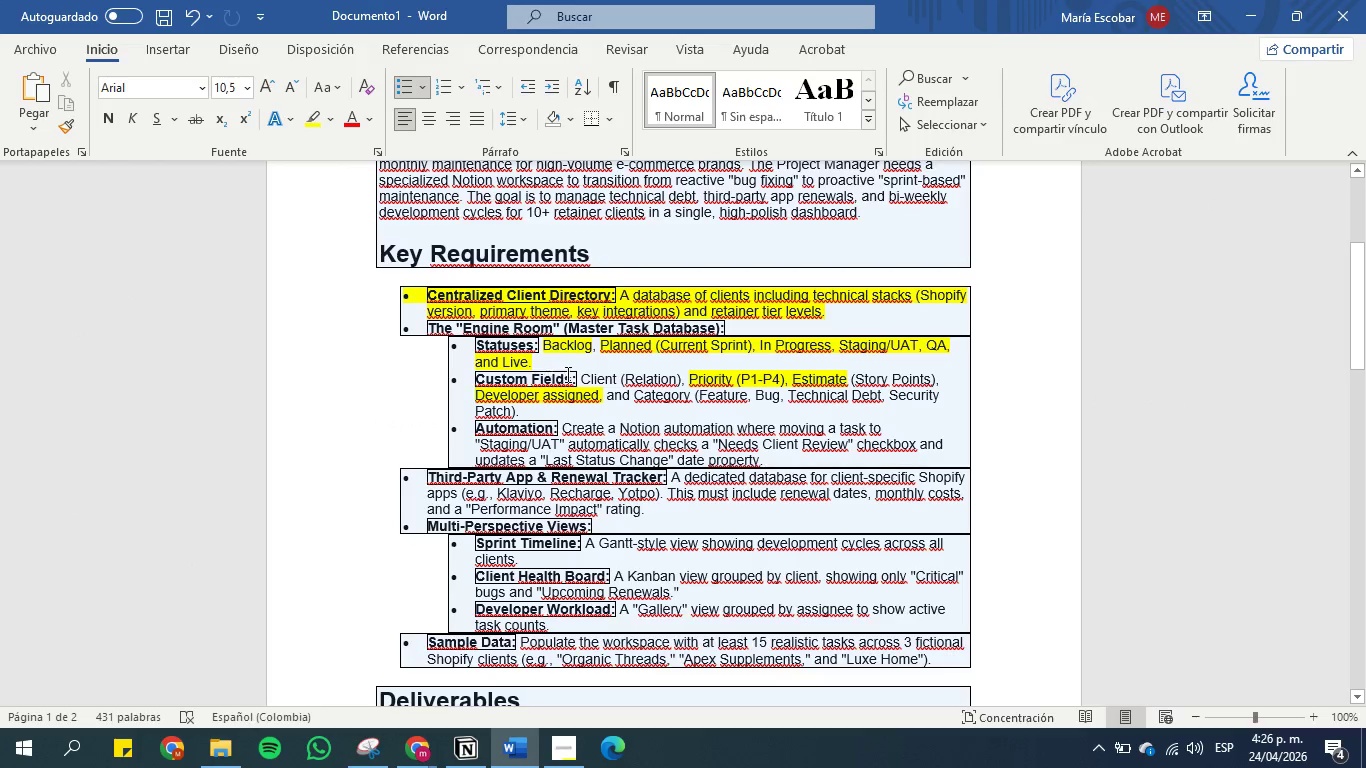 
left_click_drag(start_coordinate=[577, 376], to_coordinate=[695, 378])
 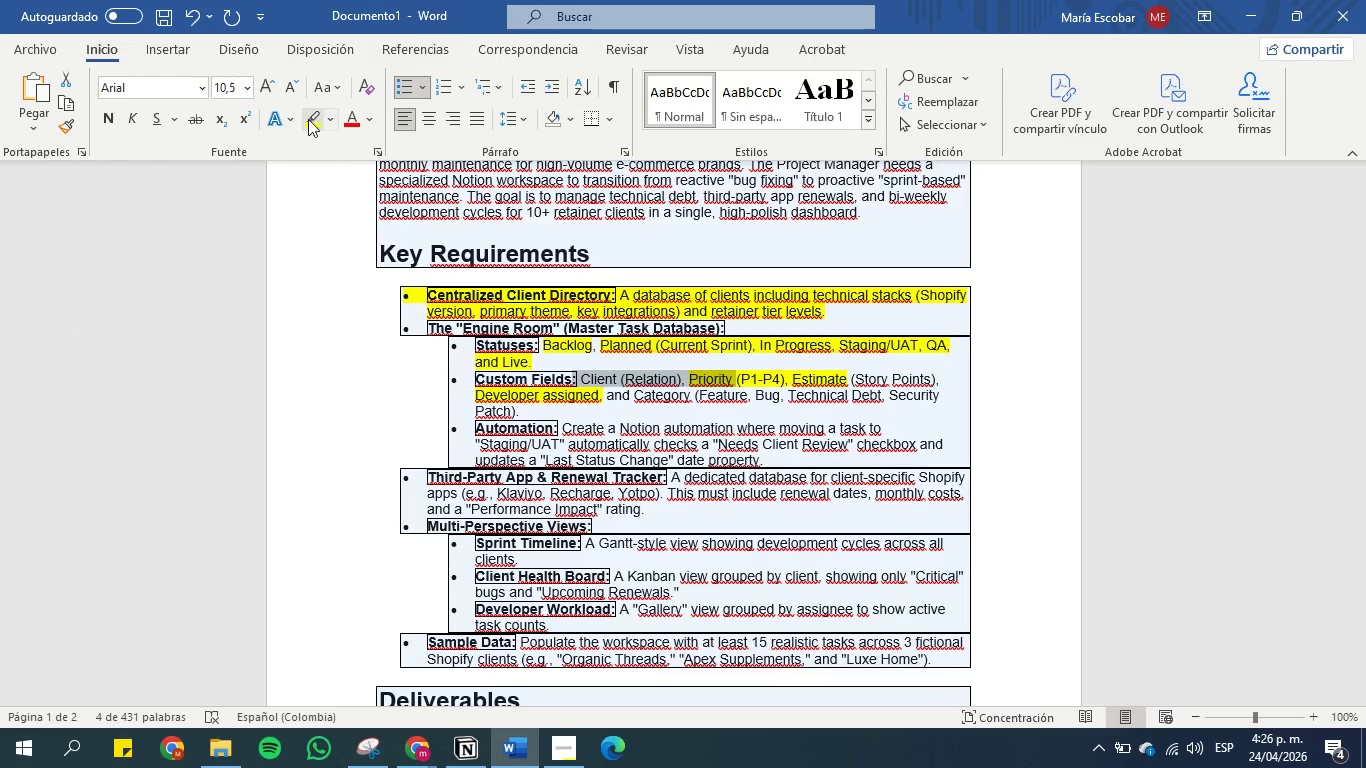 
left_click([307, 123])
 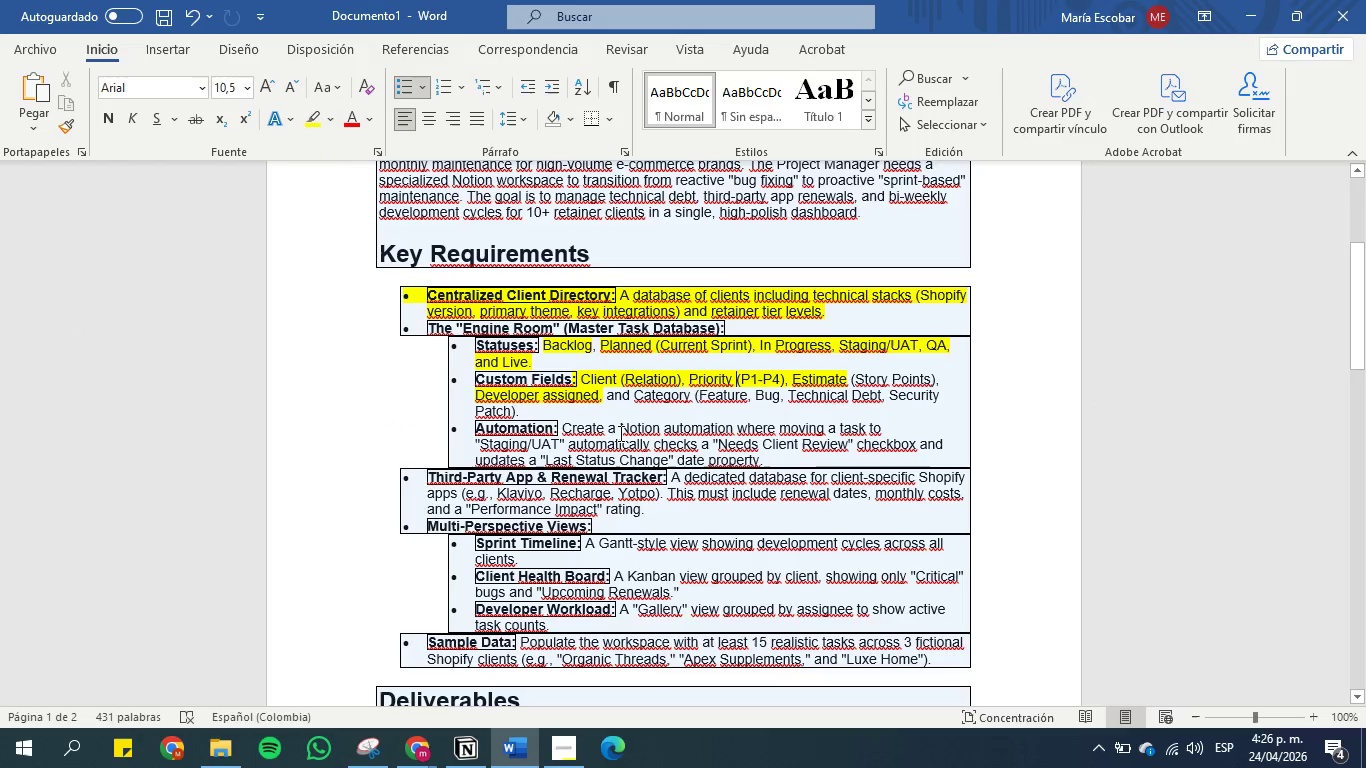 
left_click([631, 390])
 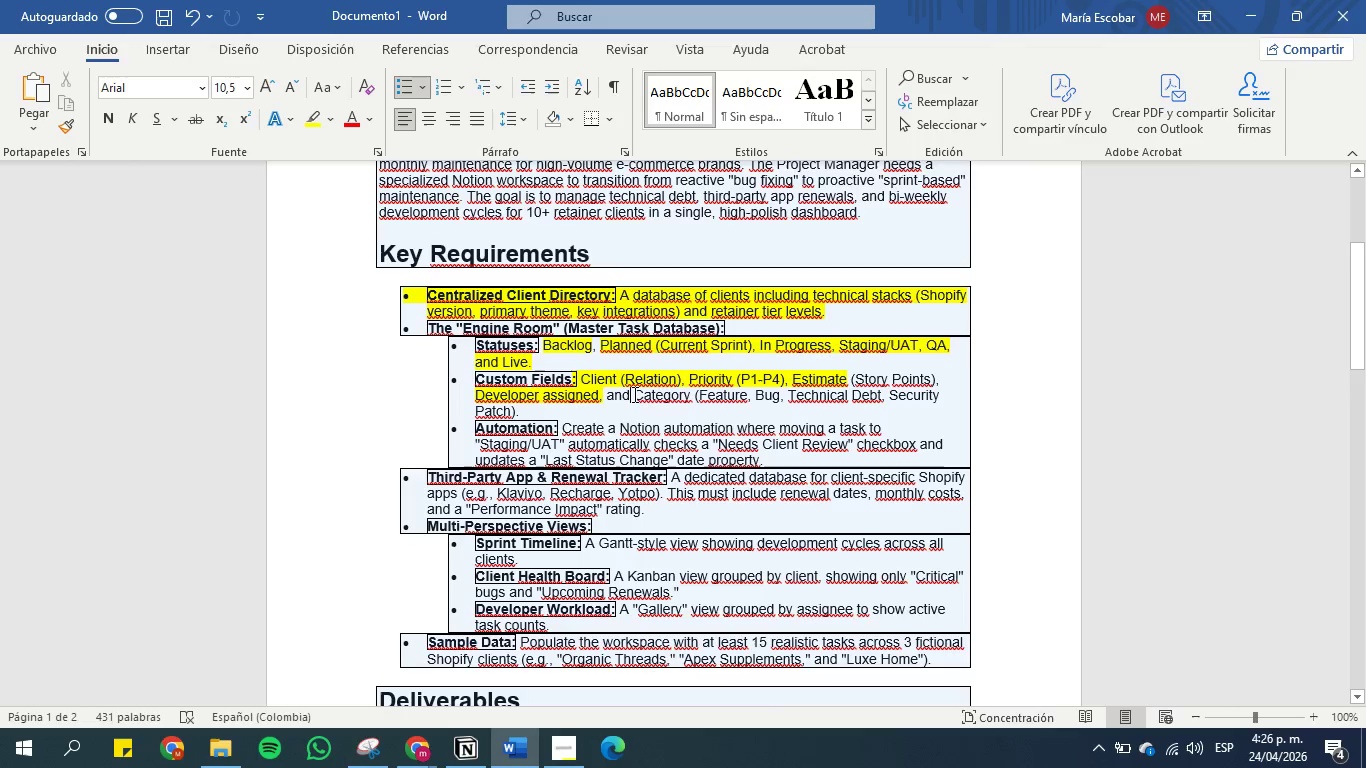 
left_click_drag(start_coordinate=[633, 394], to_coordinate=[690, 396])
 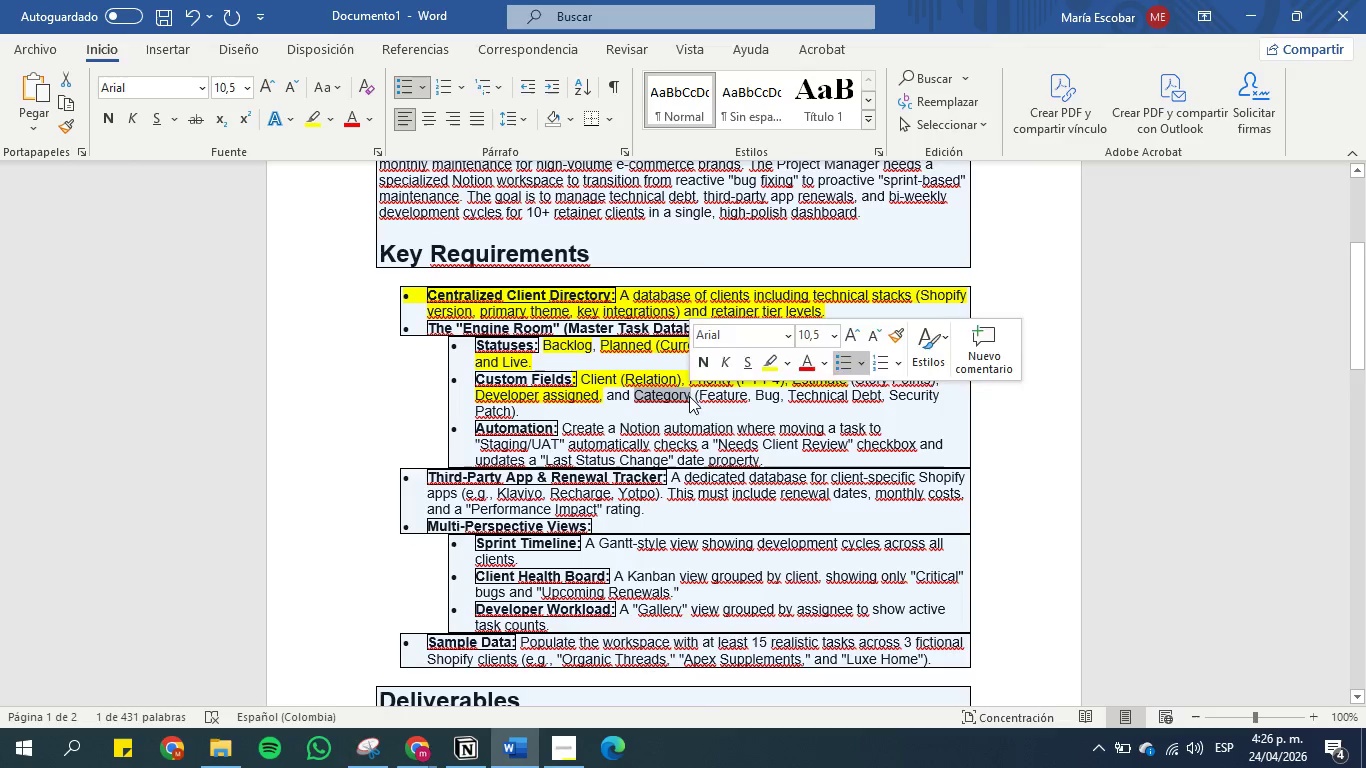 
key(Control+C)
 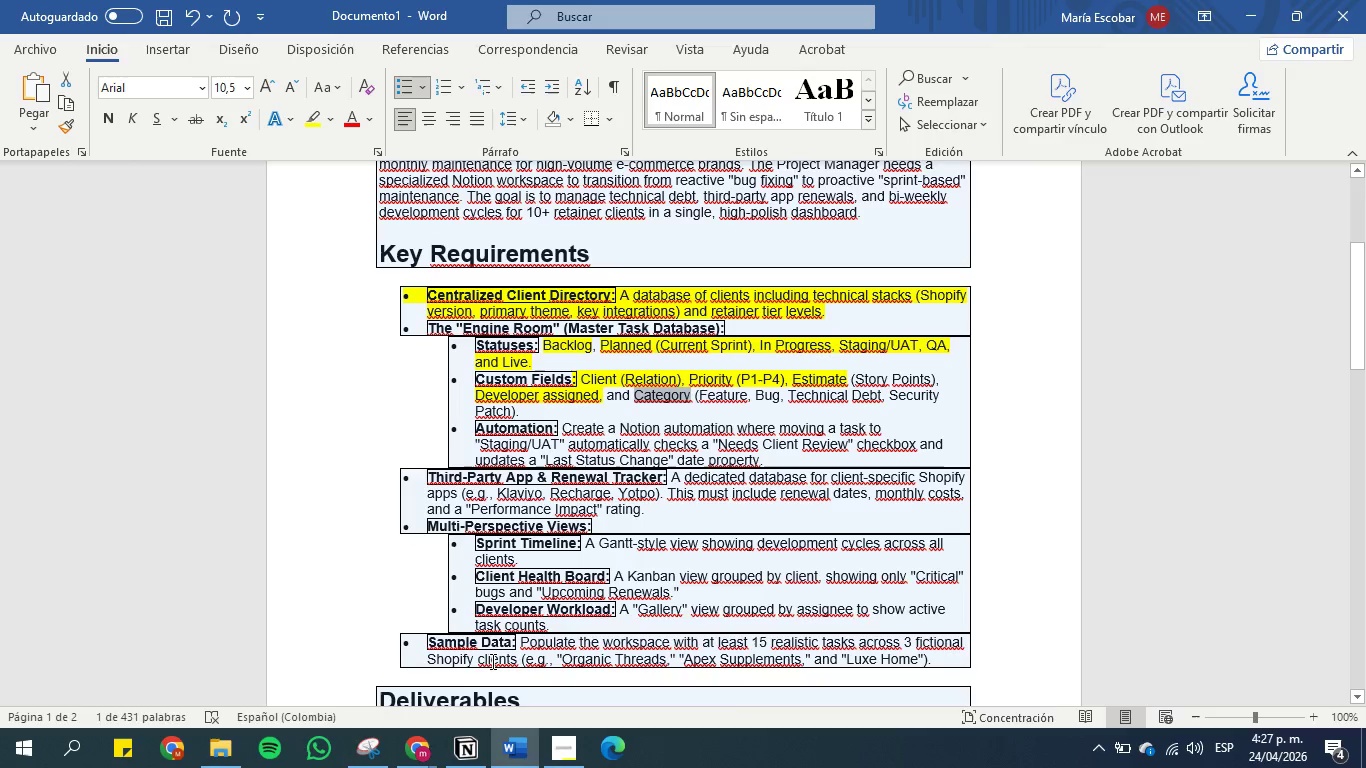 
left_click([462, 765])
 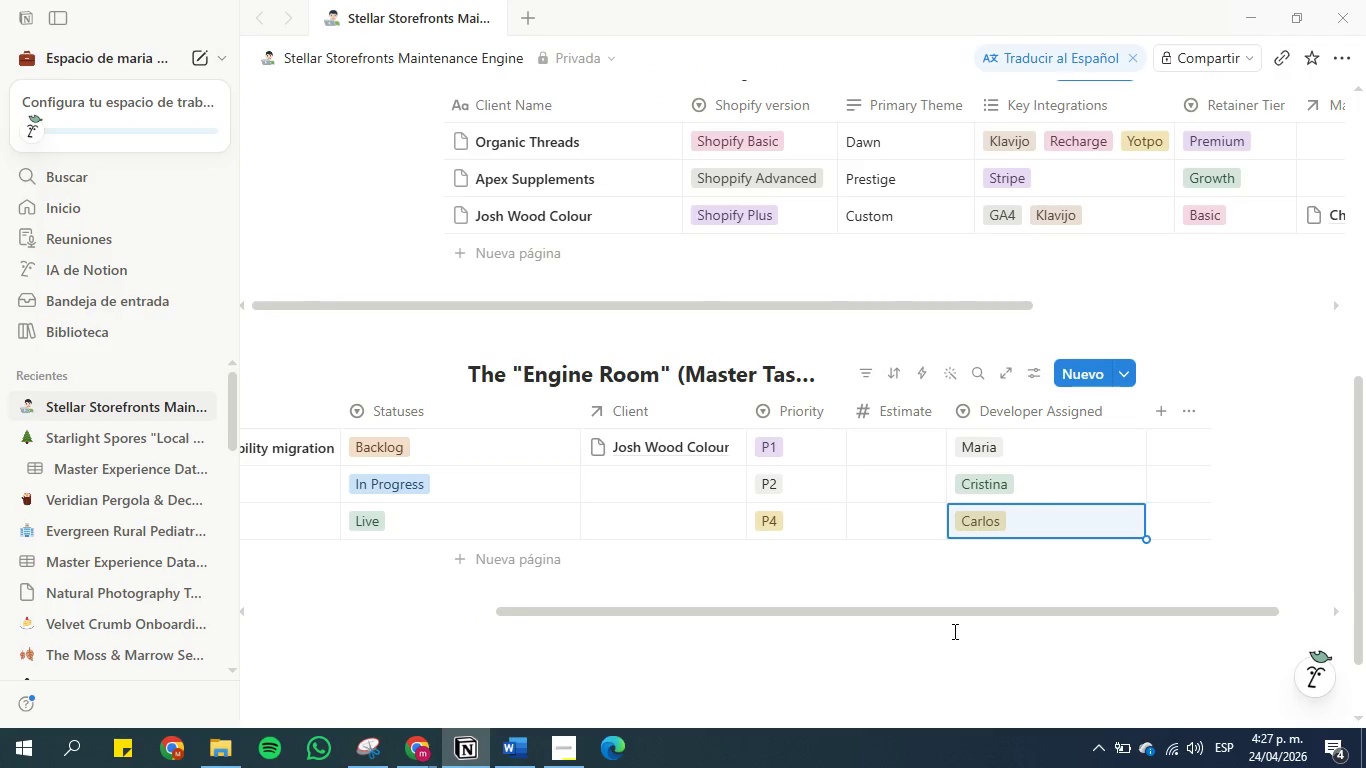 
left_click_drag(start_coordinate=[950, 618], to_coordinate=[1175, 604])
 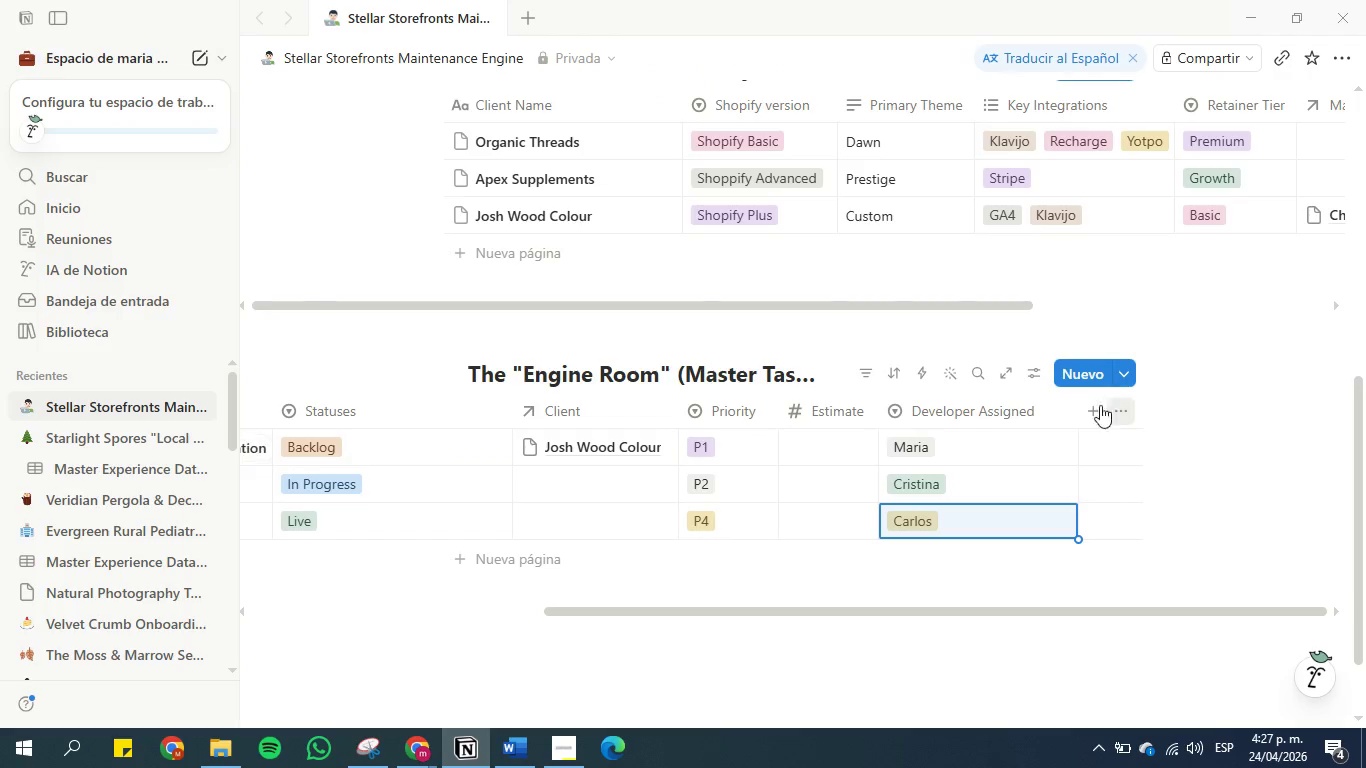 
left_click([1098, 405])
 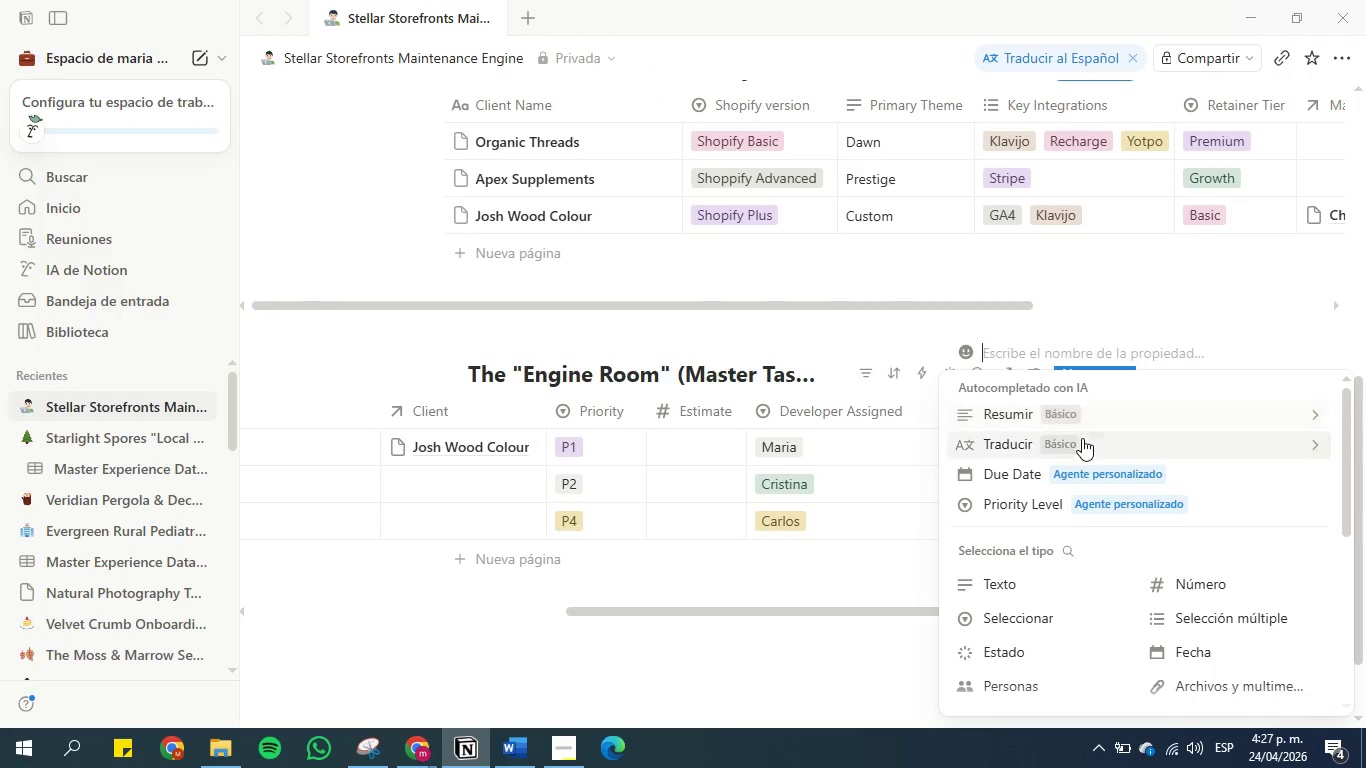 
mouse_move([1002, 399])
 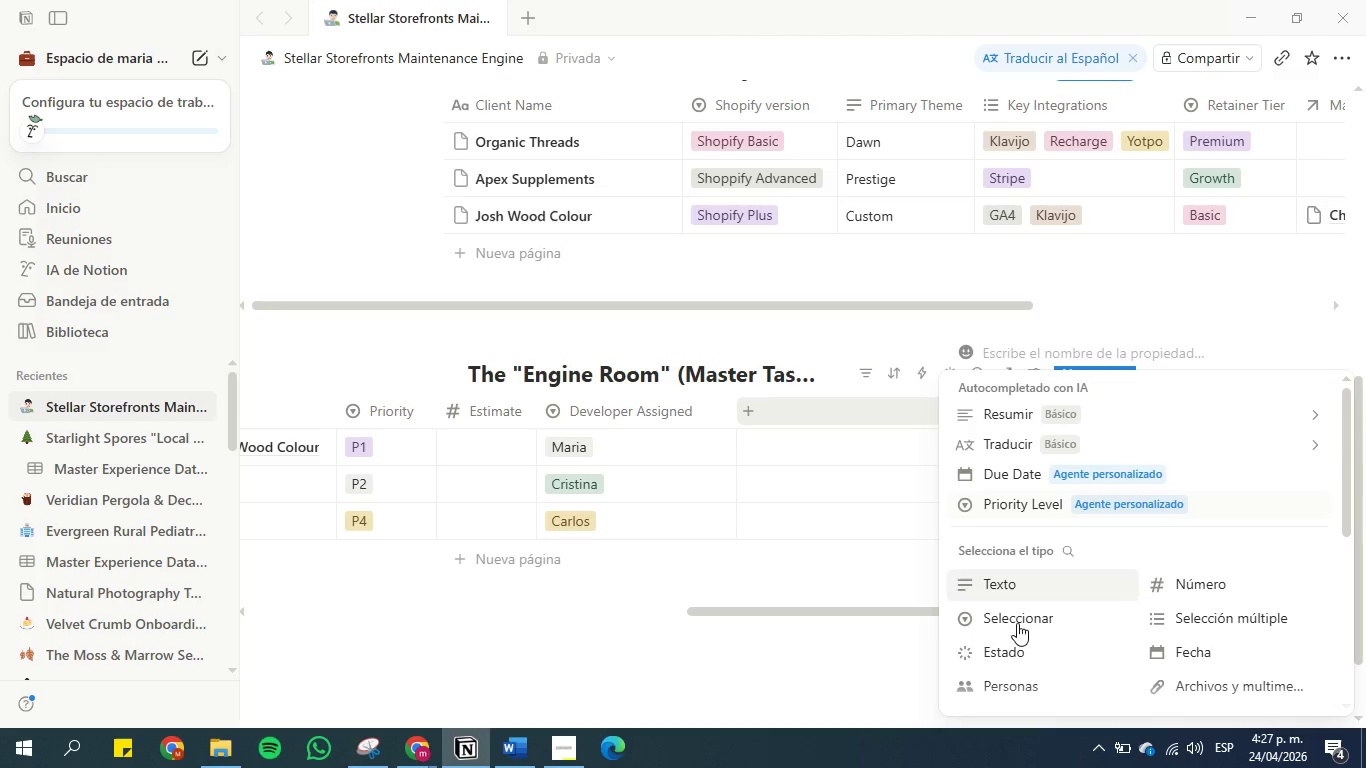 
left_click([1019, 632])
 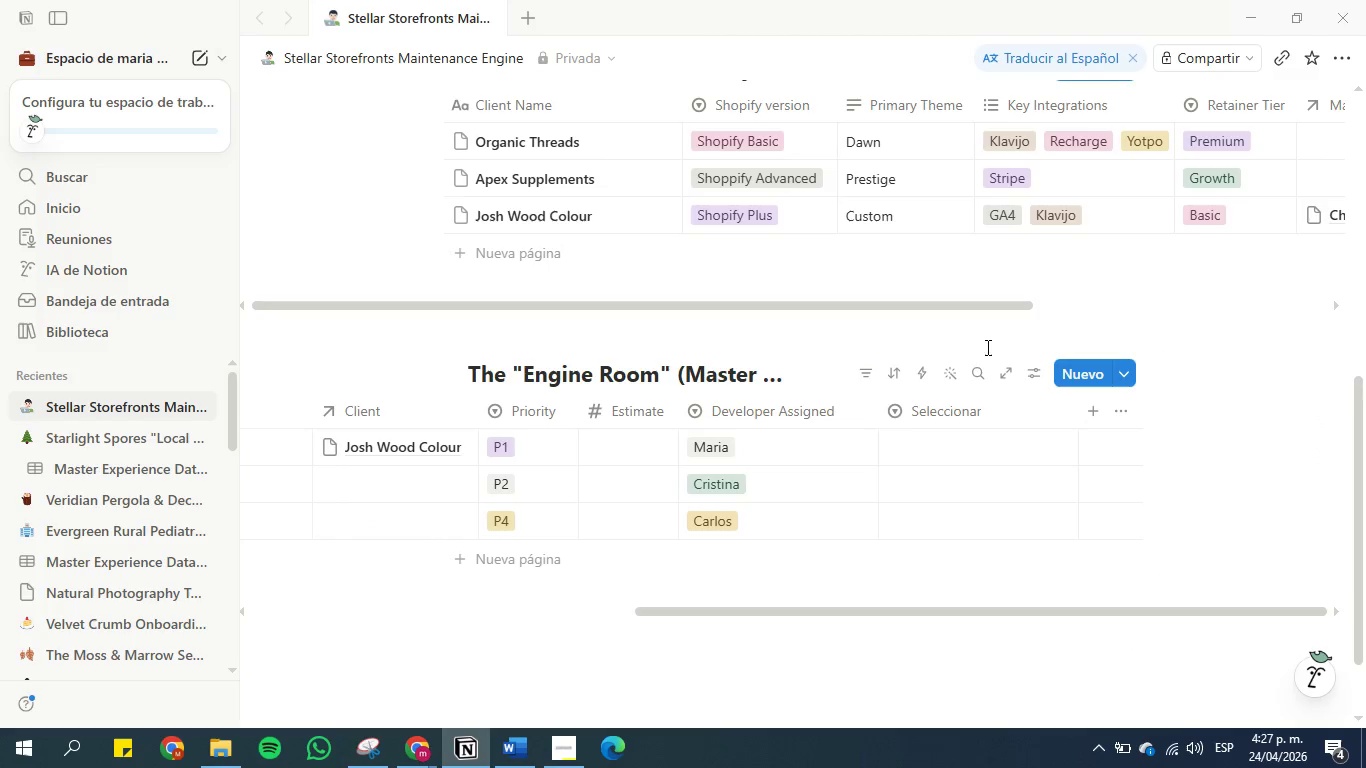 
left_click([945, 416])
 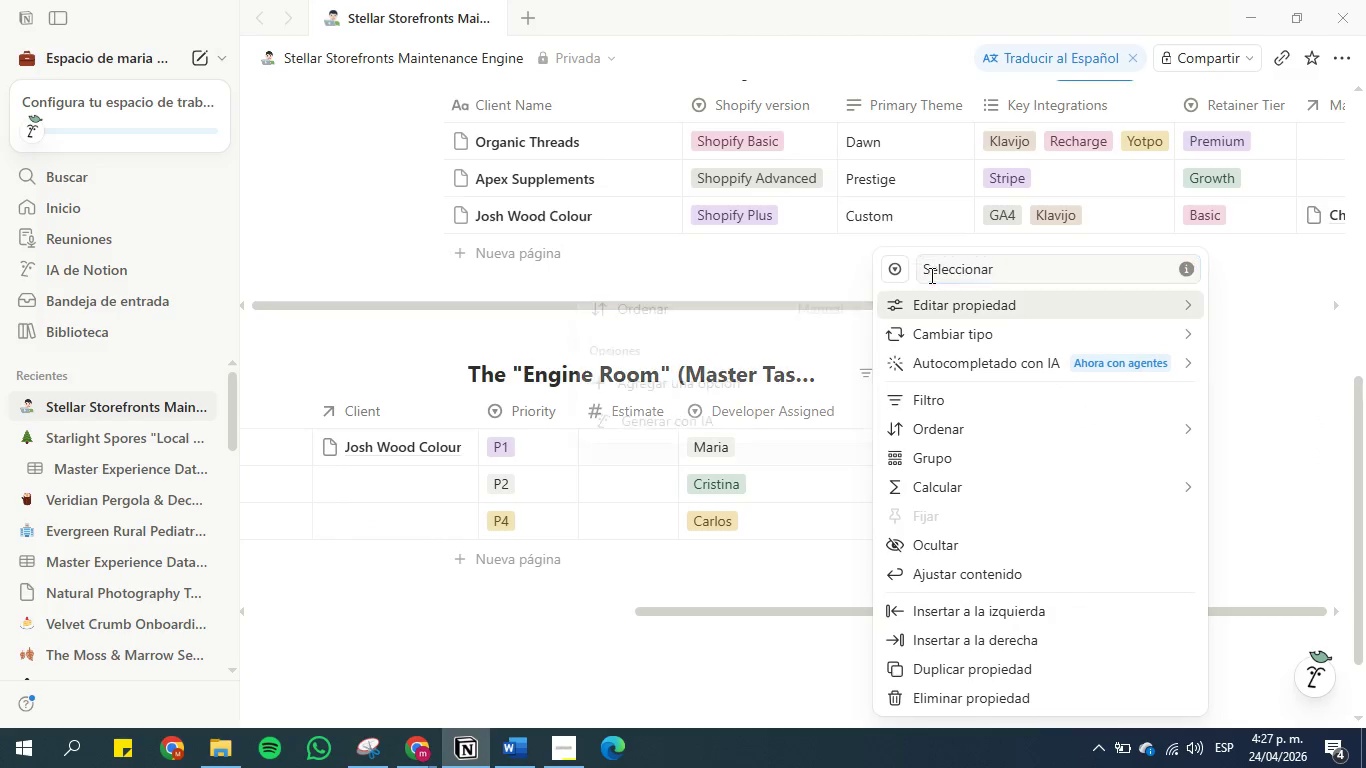 
double_click([930, 275])
 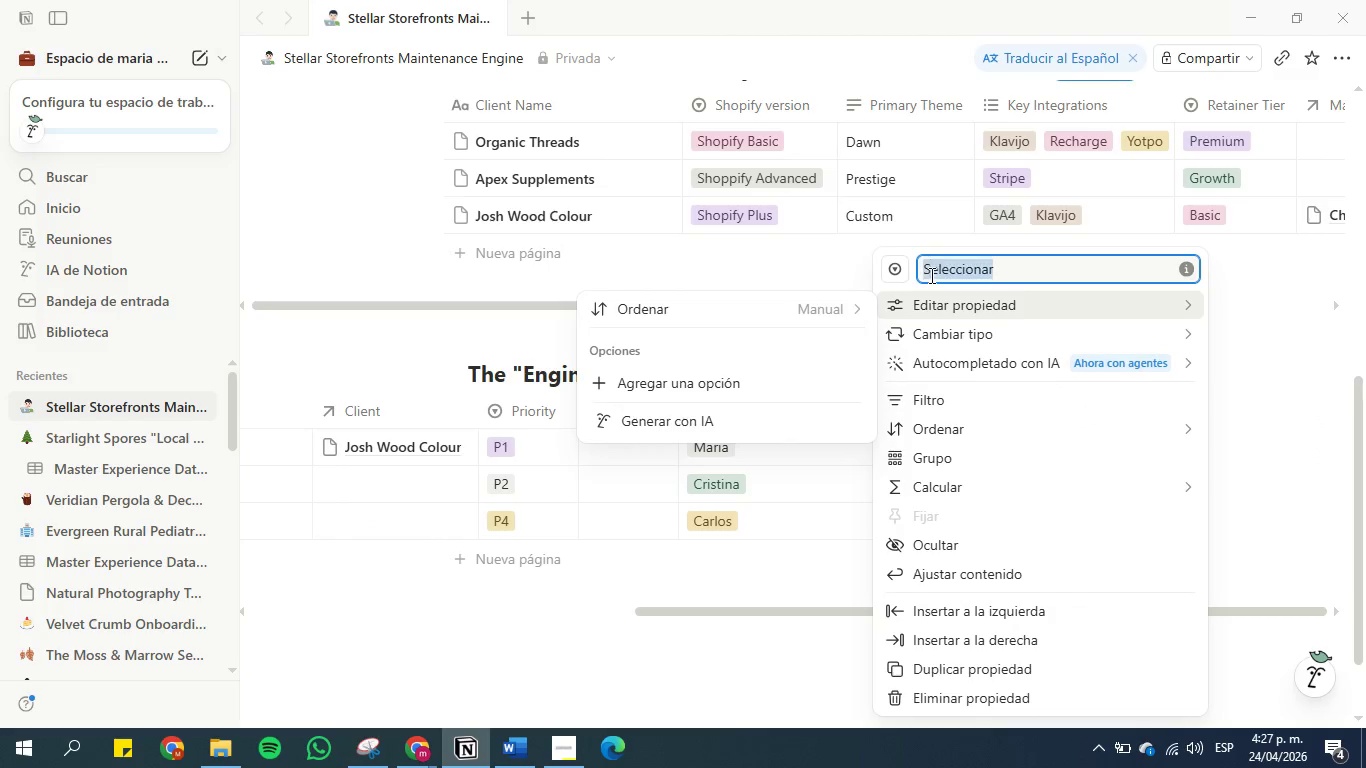 
triple_click([930, 275])
 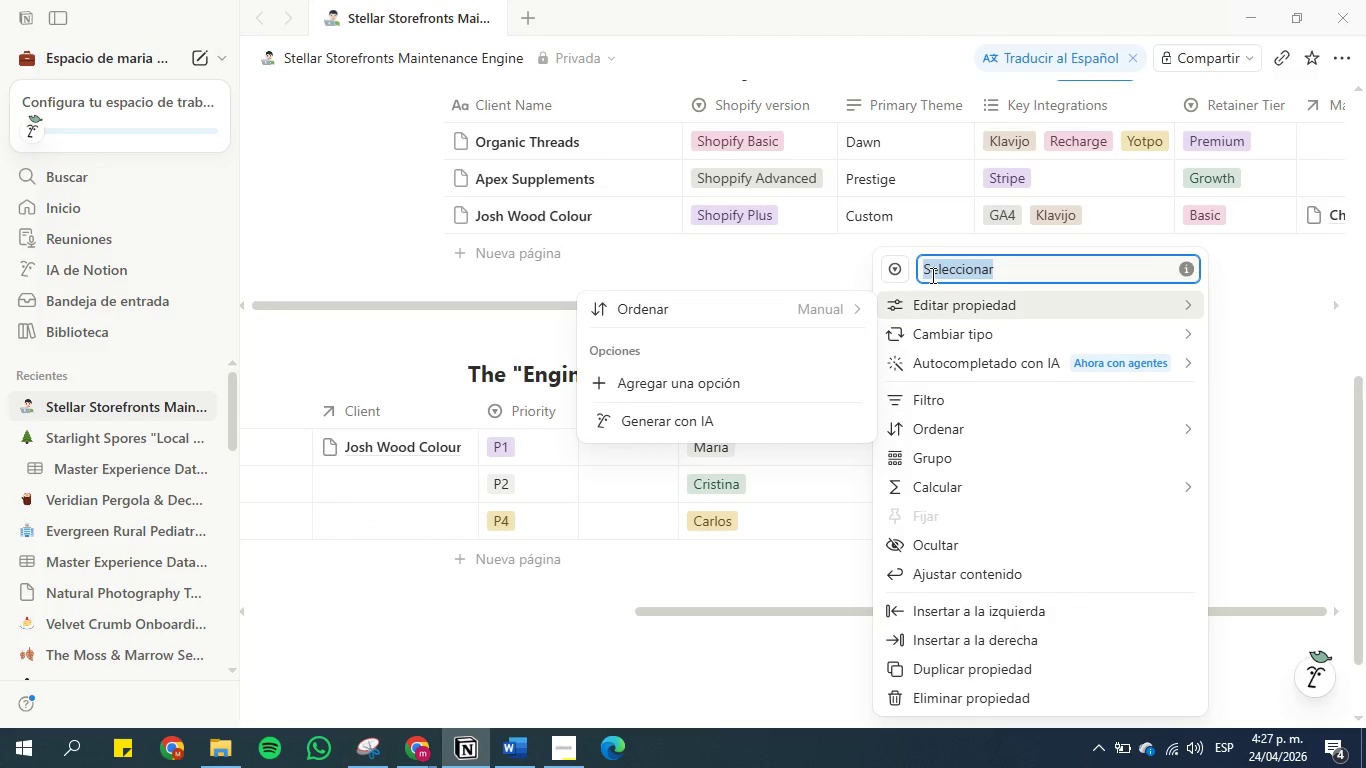 
key(Control+V)
 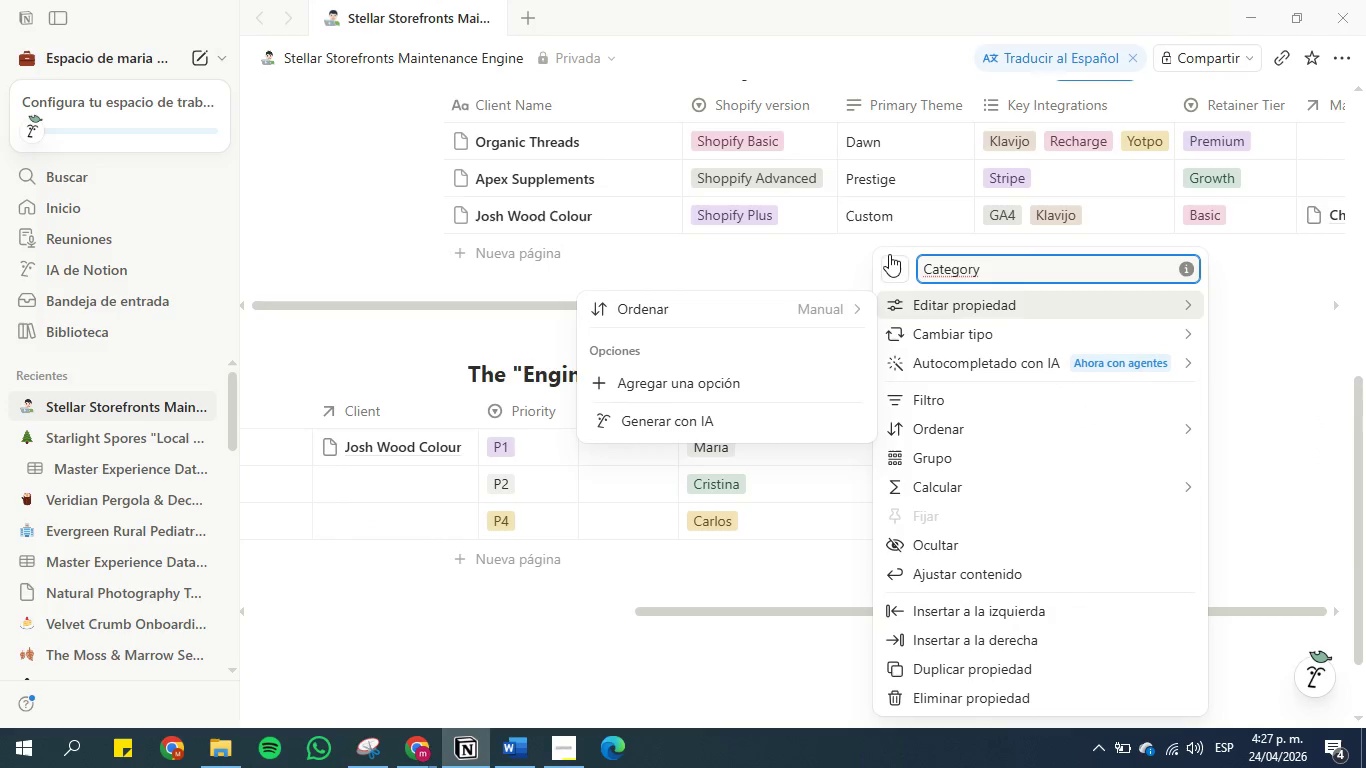 
left_click([787, 239])
 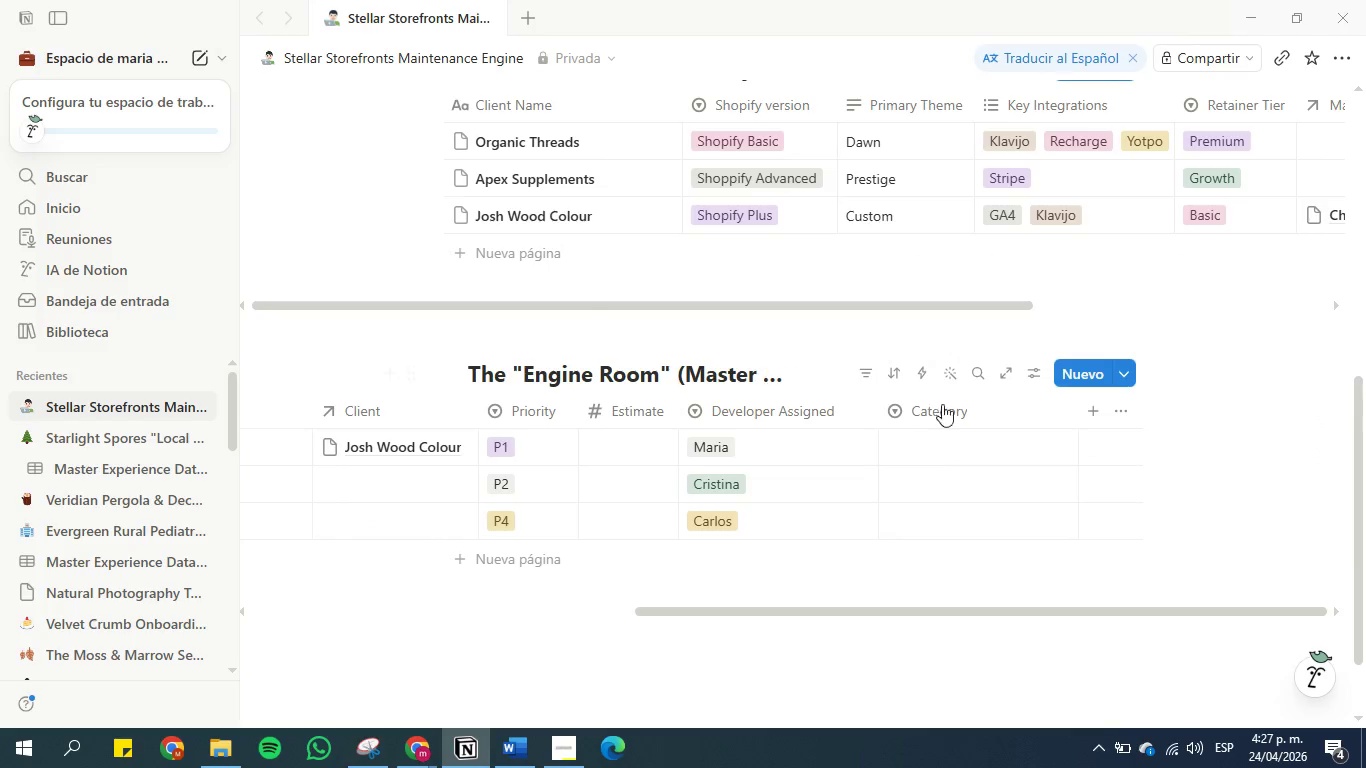 
left_click([948, 451])
 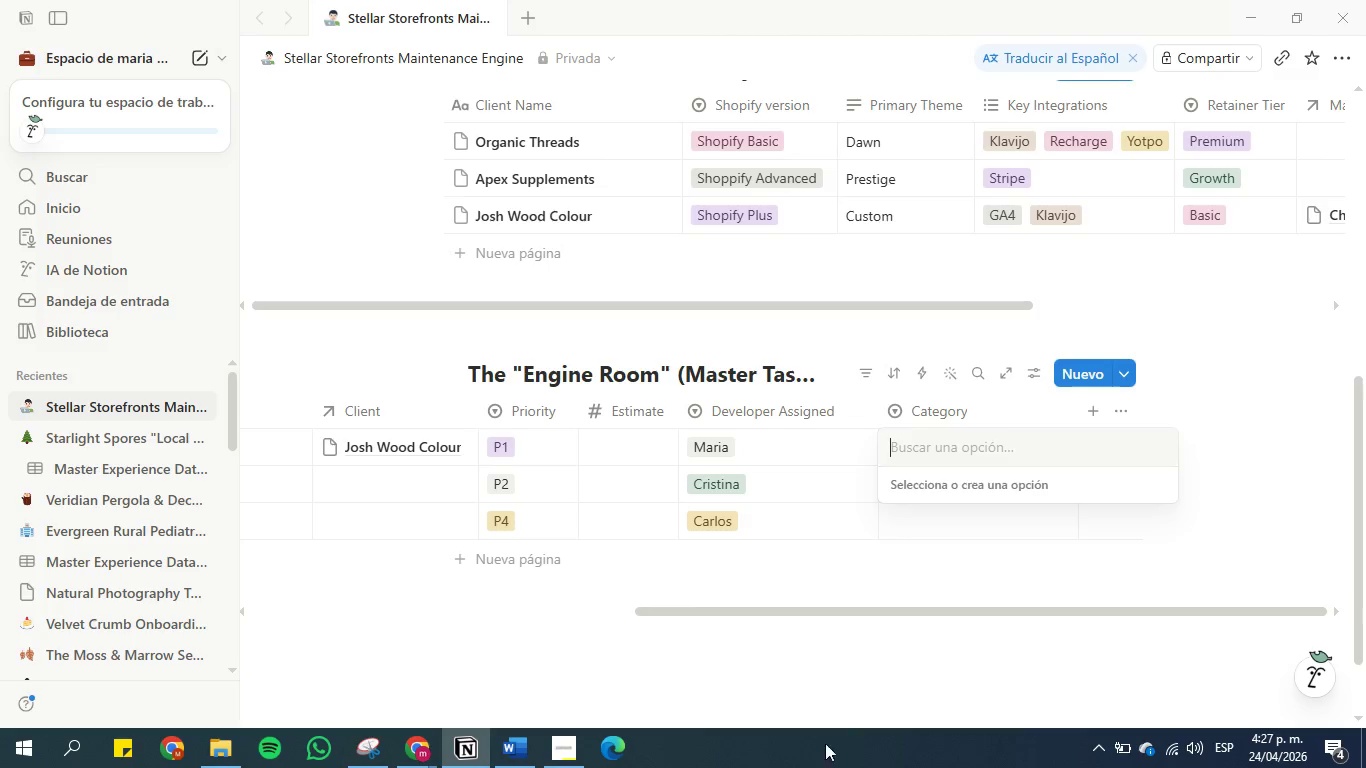 
left_click([503, 747])
 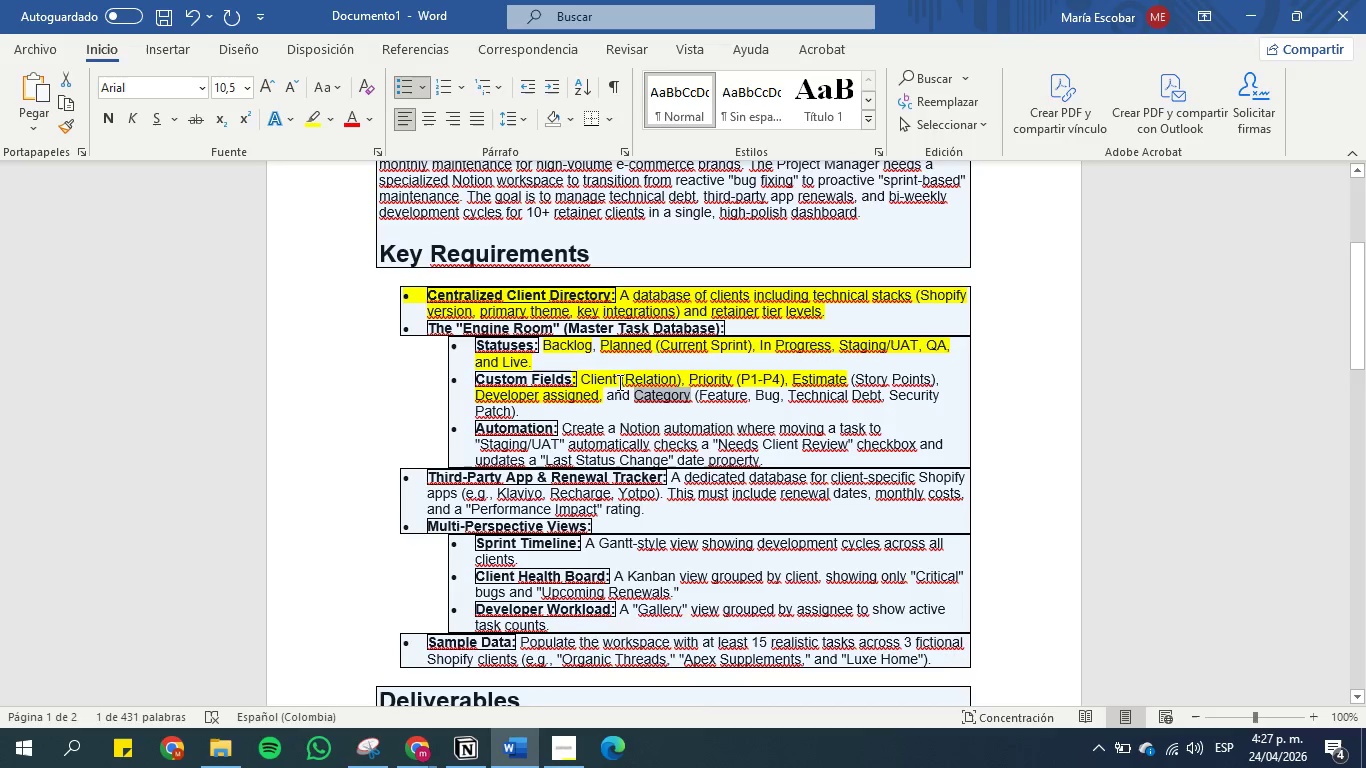 
left_click([641, 411])
 